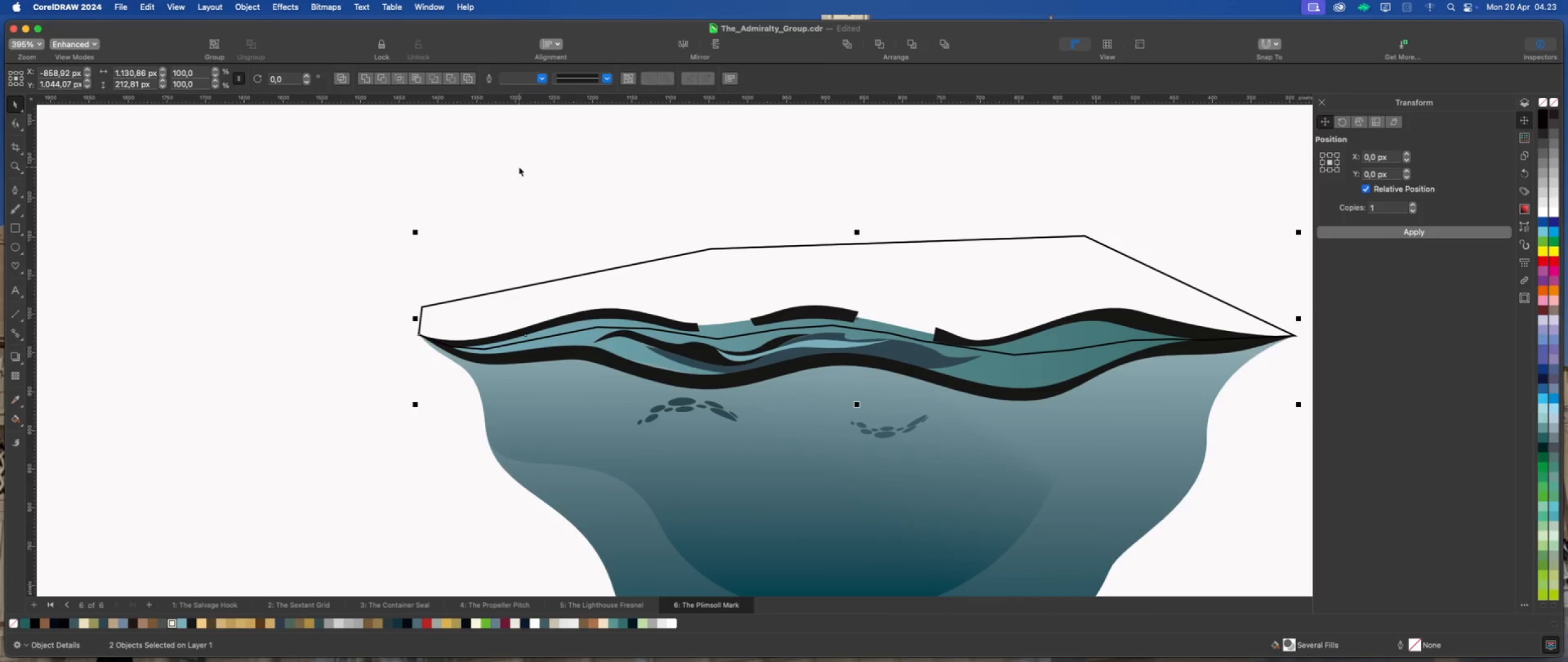 
wait(5.13)
 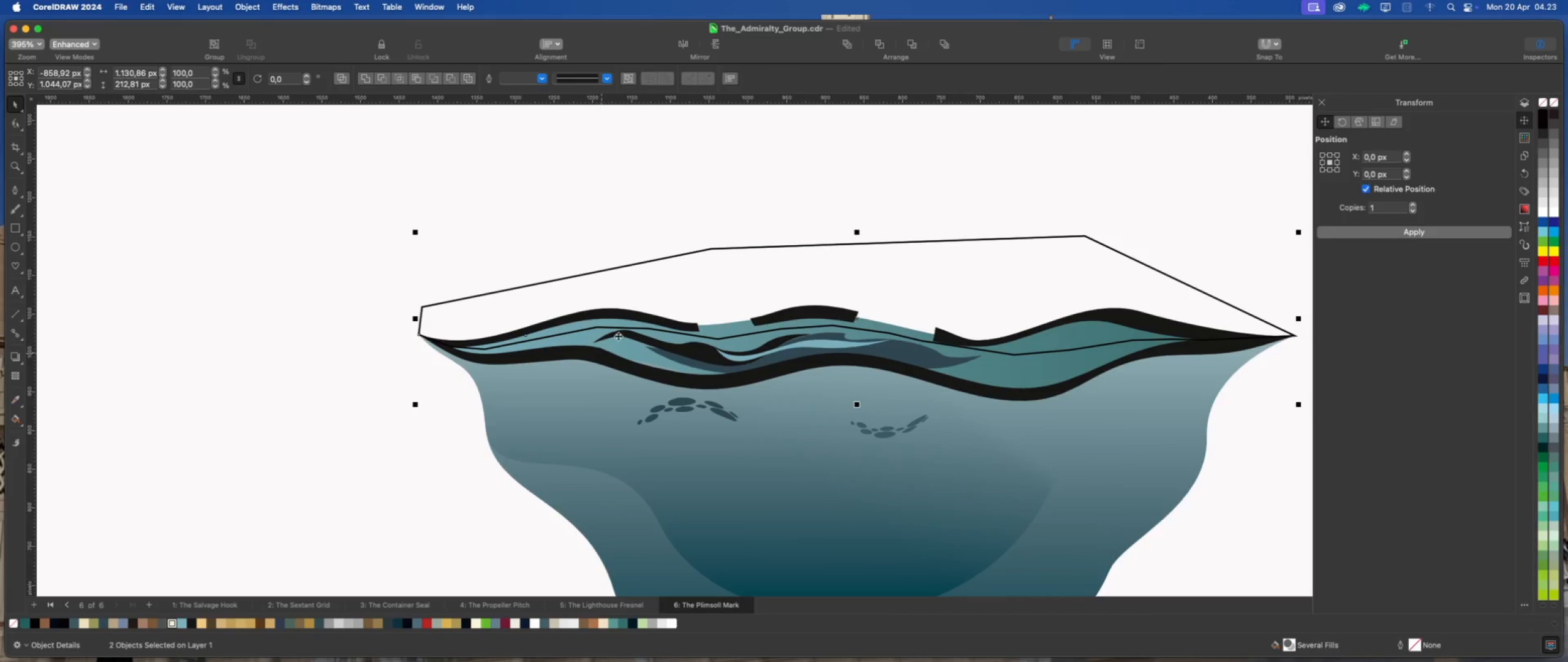 
left_click([453, 80])
 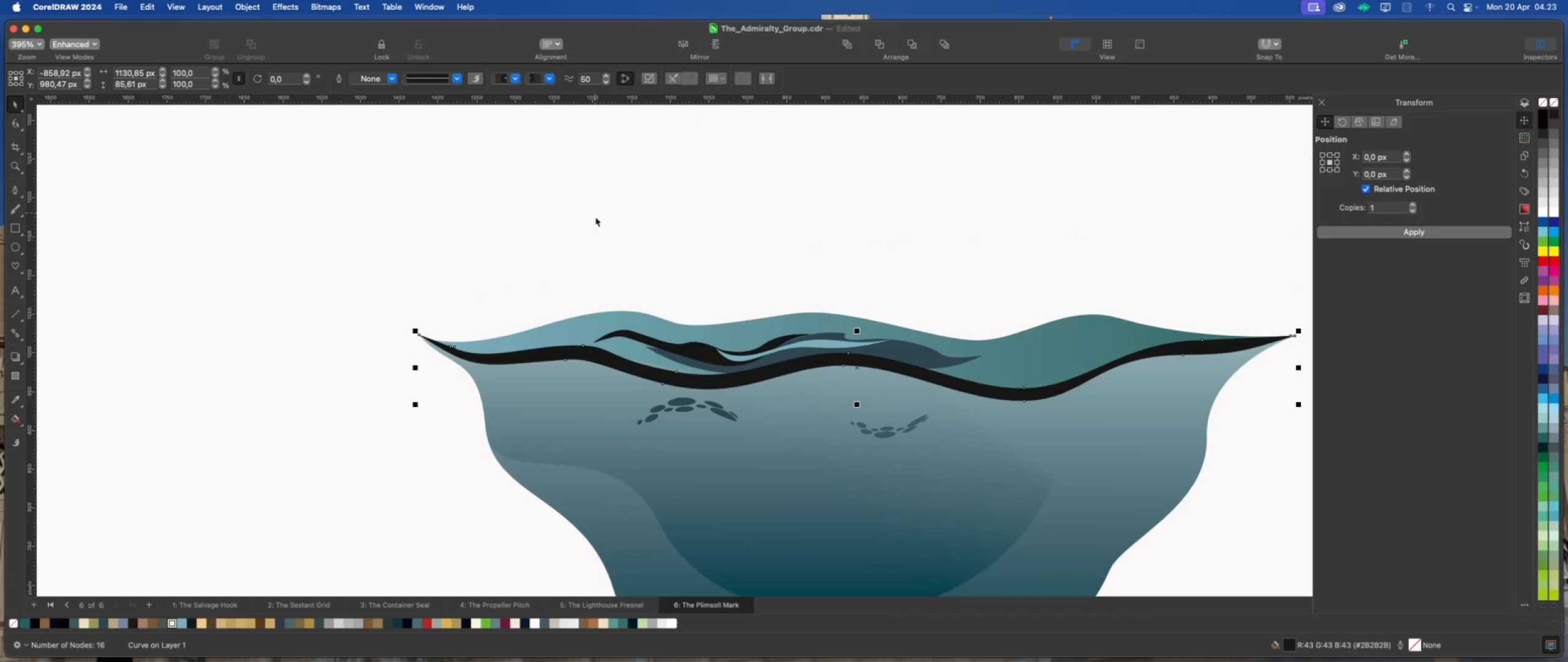 
left_click([676, 238])
 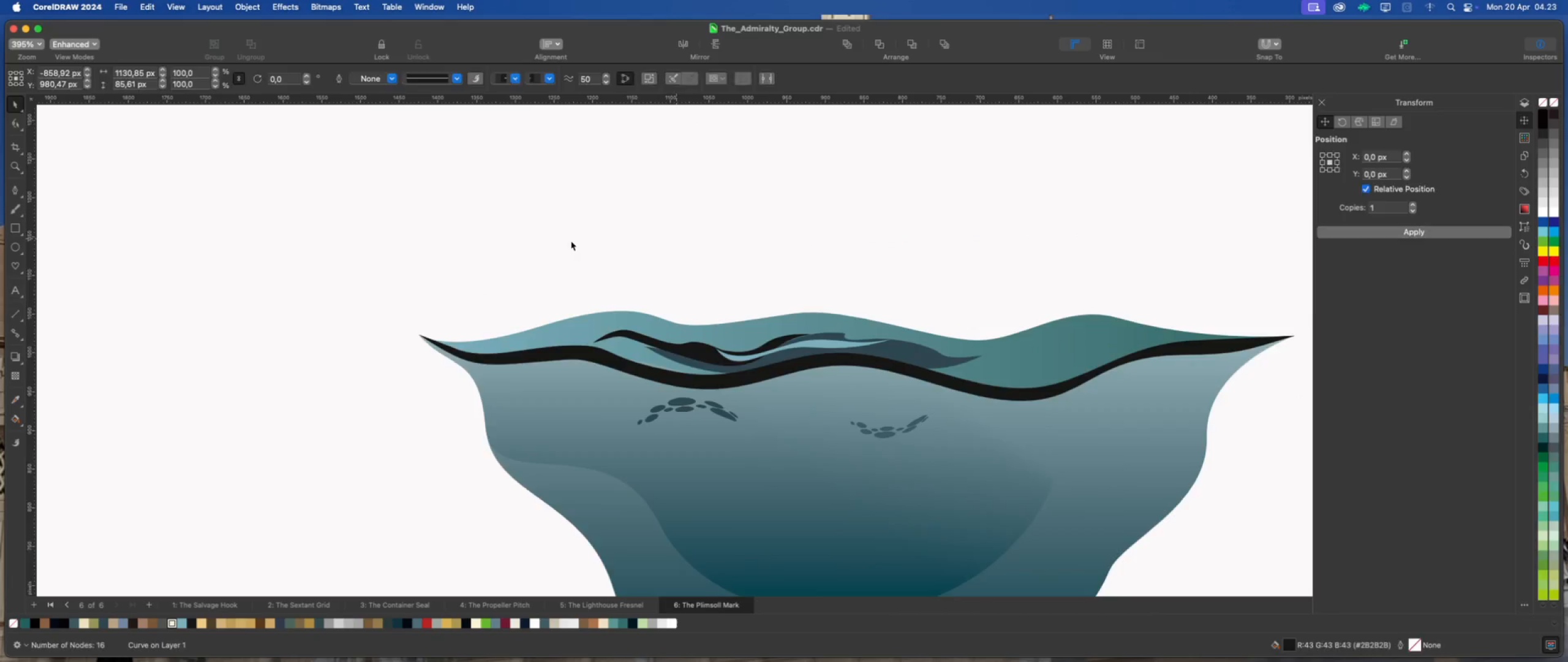 
scroll: coordinate [554, 242], scroll_direction: down, amount: 4.0
 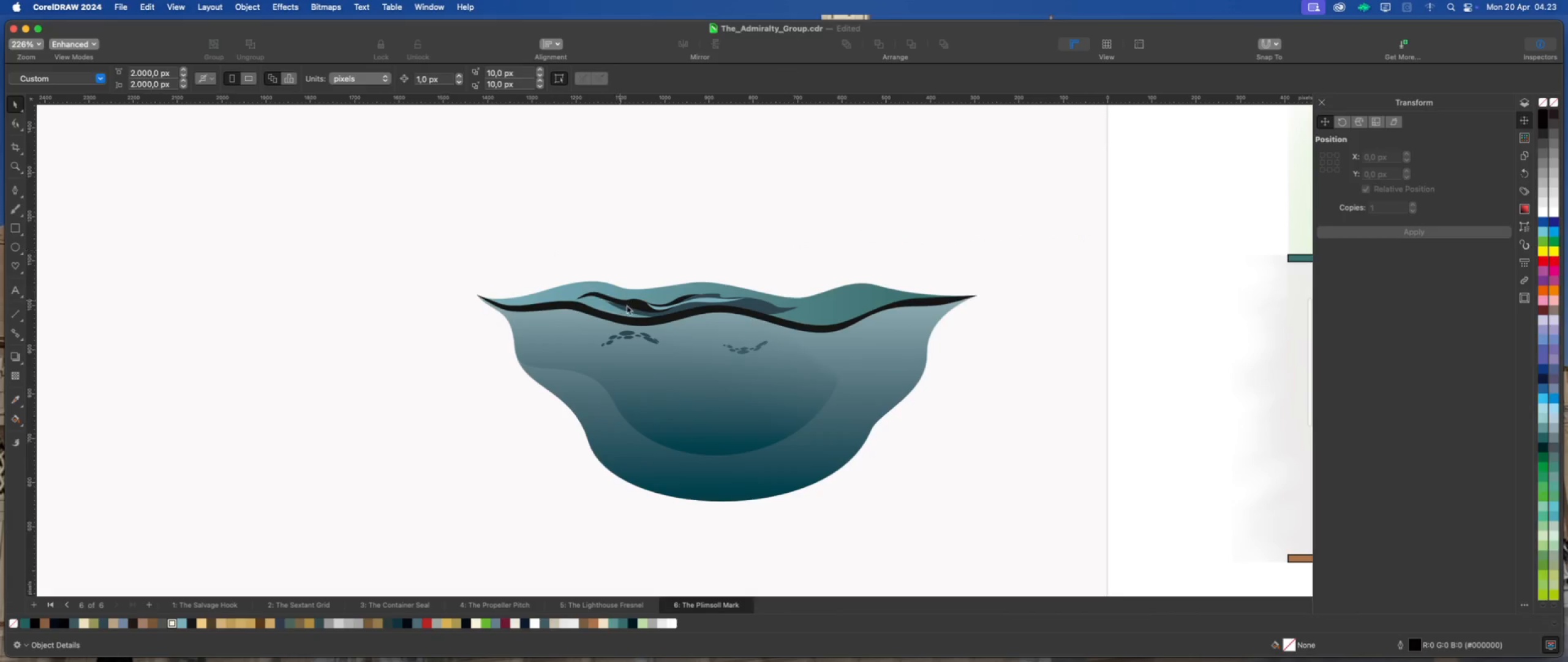 
left_click([641, 304])
 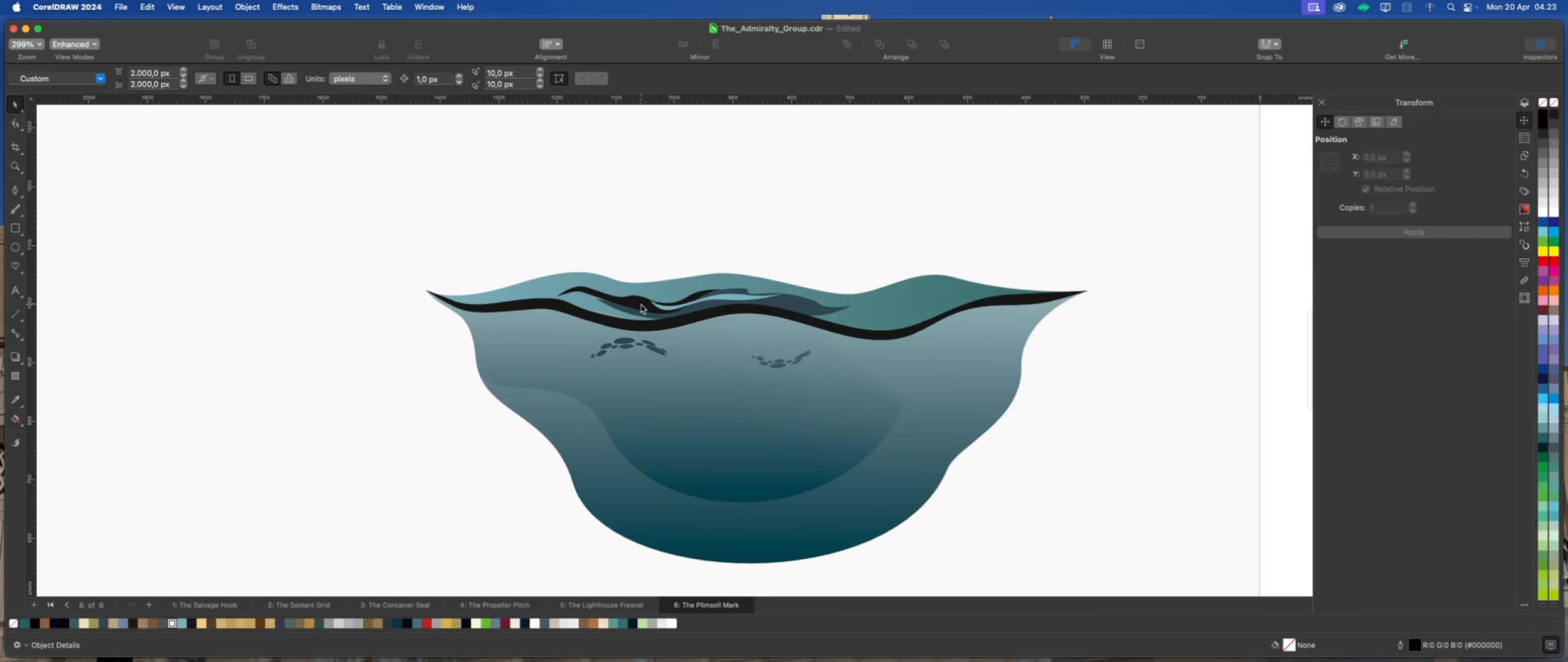 
scroll: coordinate [641, 304], scroll_direction: up, amount: 5.0
 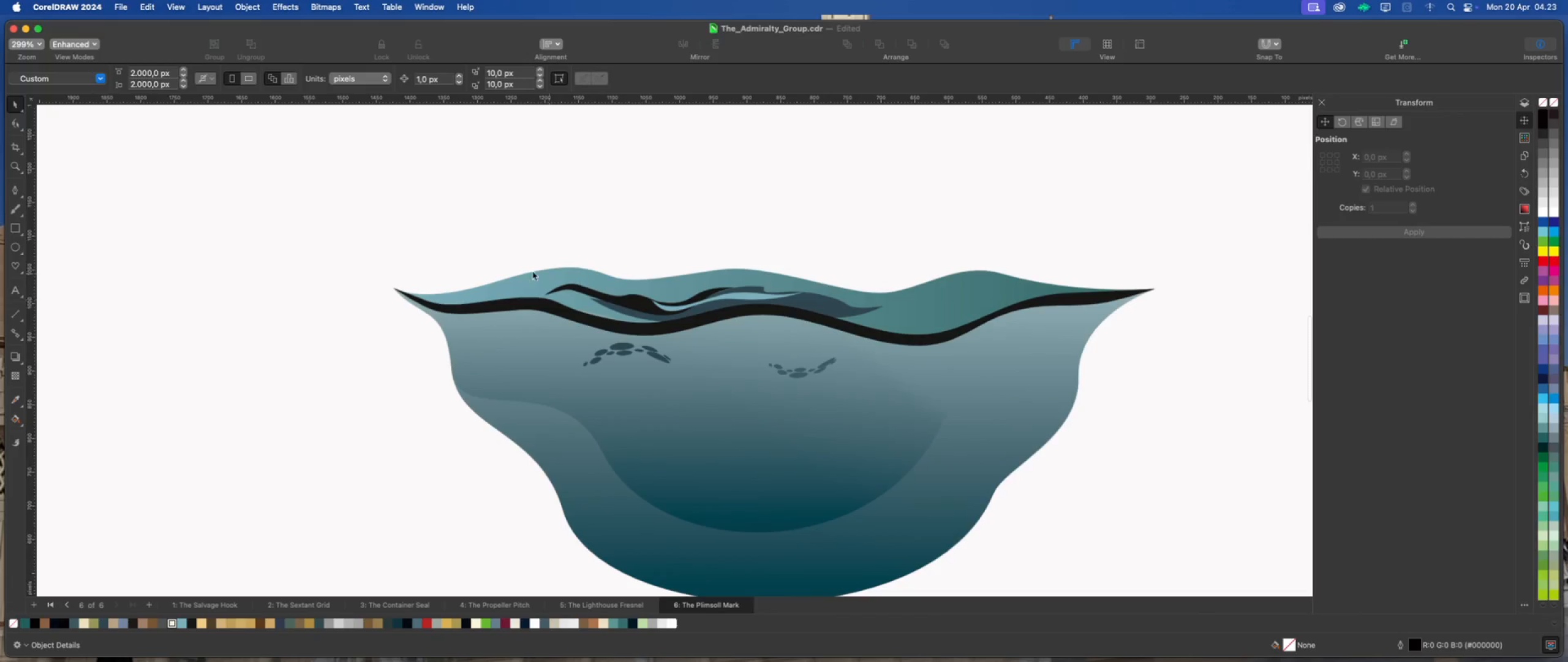 
scroll: coordinate [440, 252], scroll_direction: down, amount: 6.0
 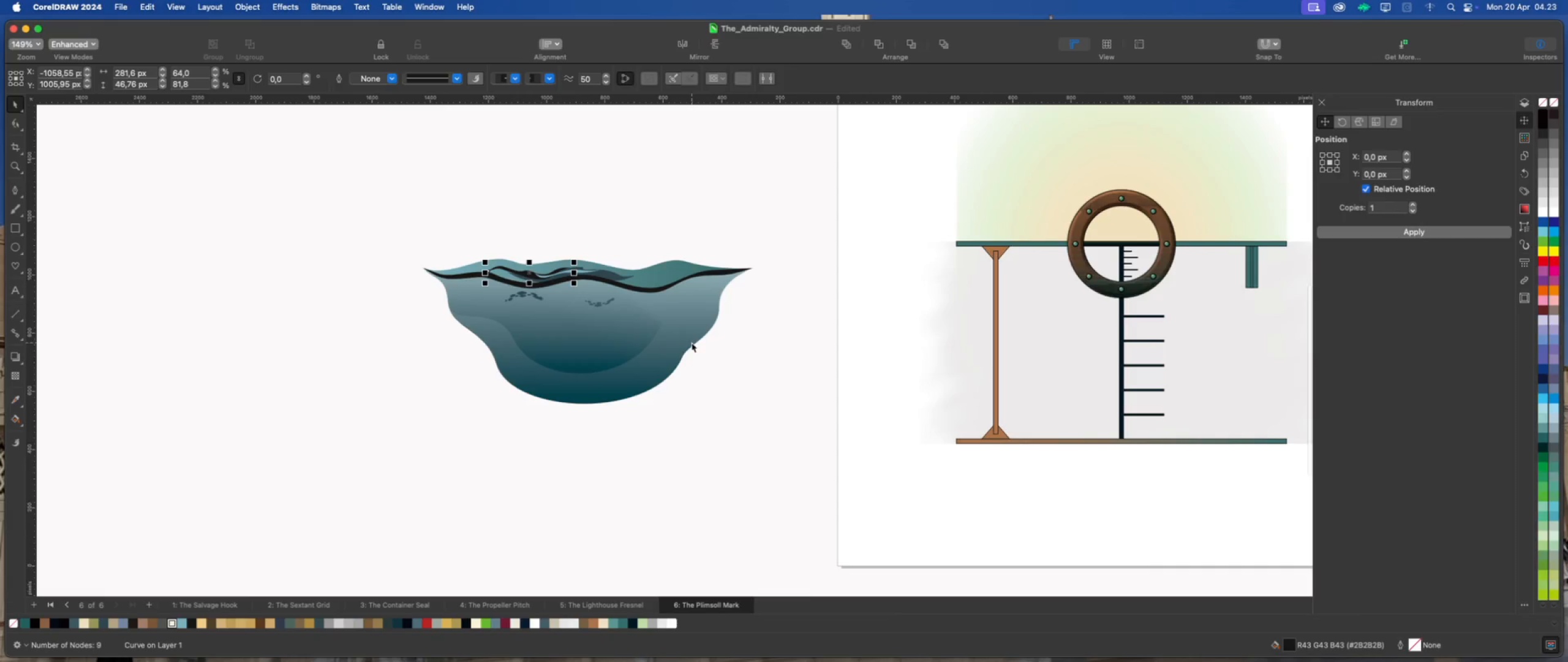 
left_click([692, 343])
 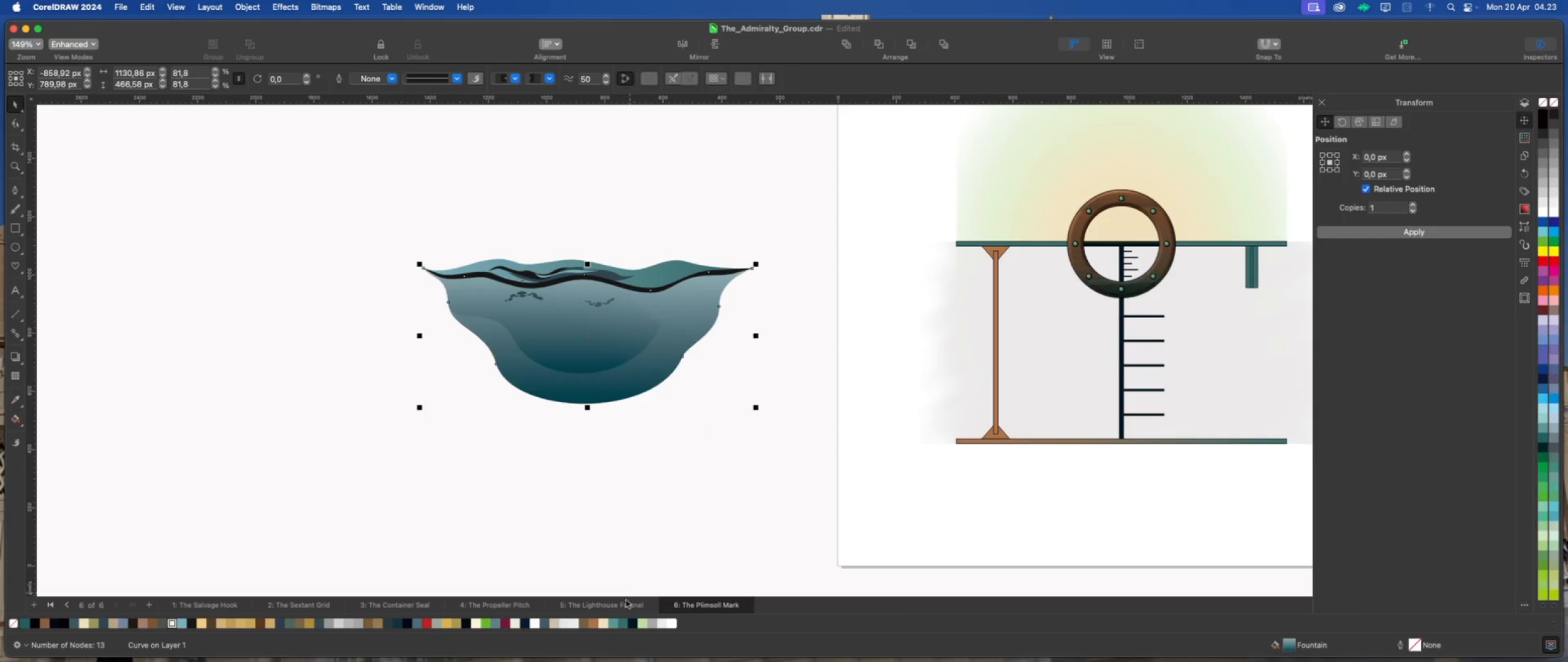 
left_click([612, 620])
 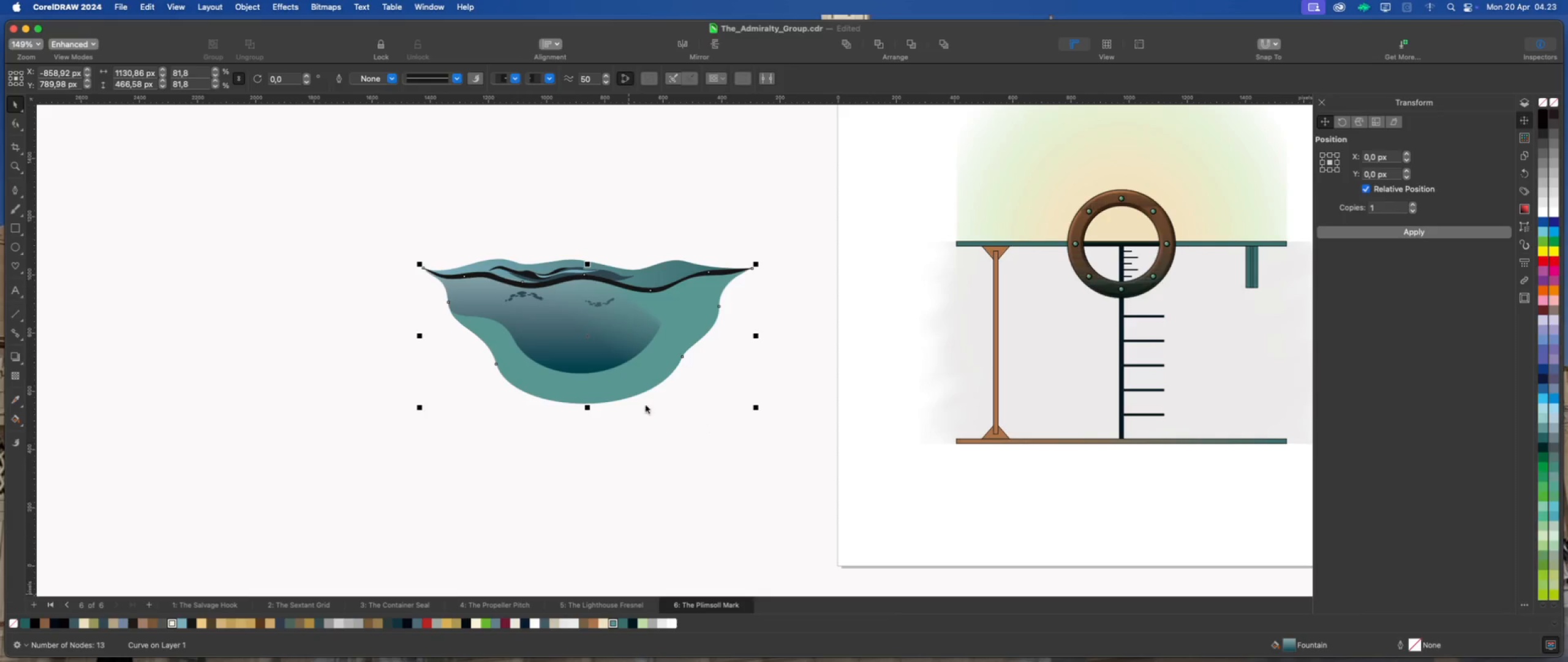 
double_click([601, 337])
 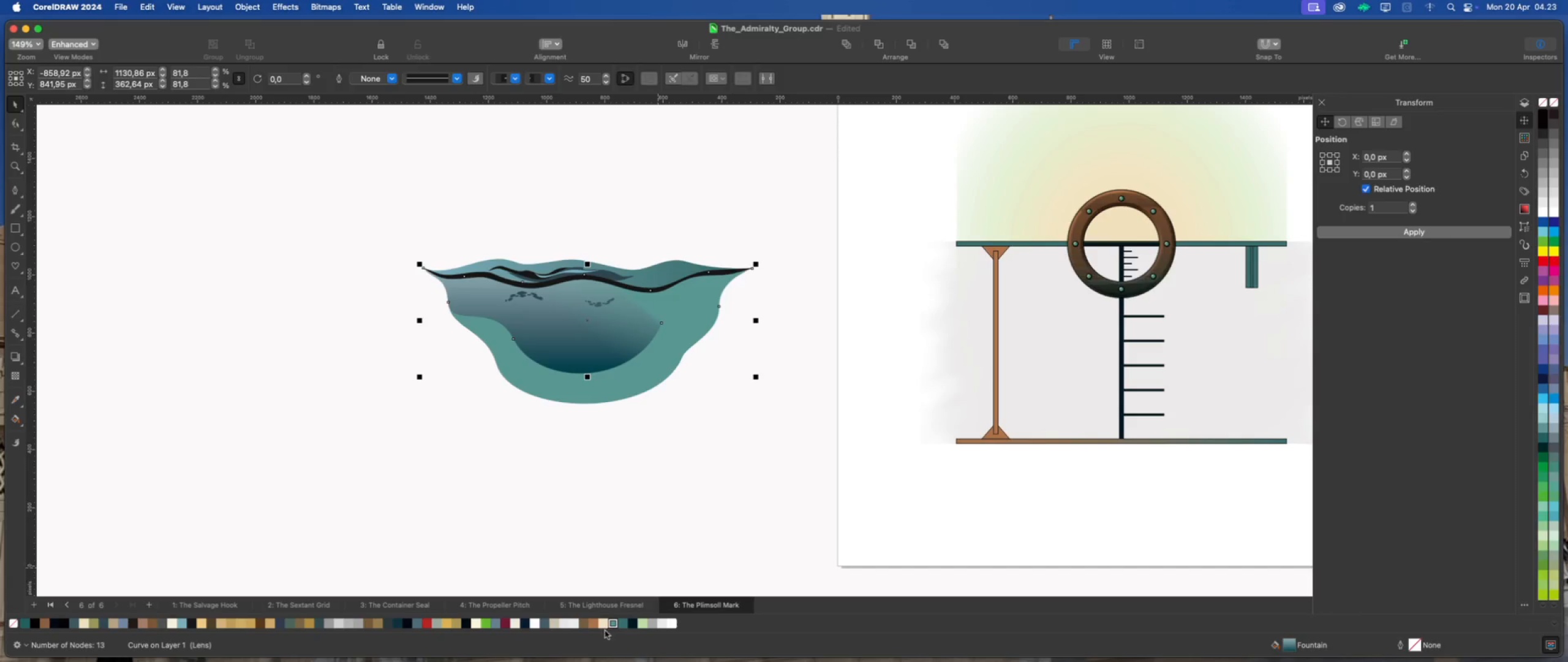 
left_click([609, 443])
 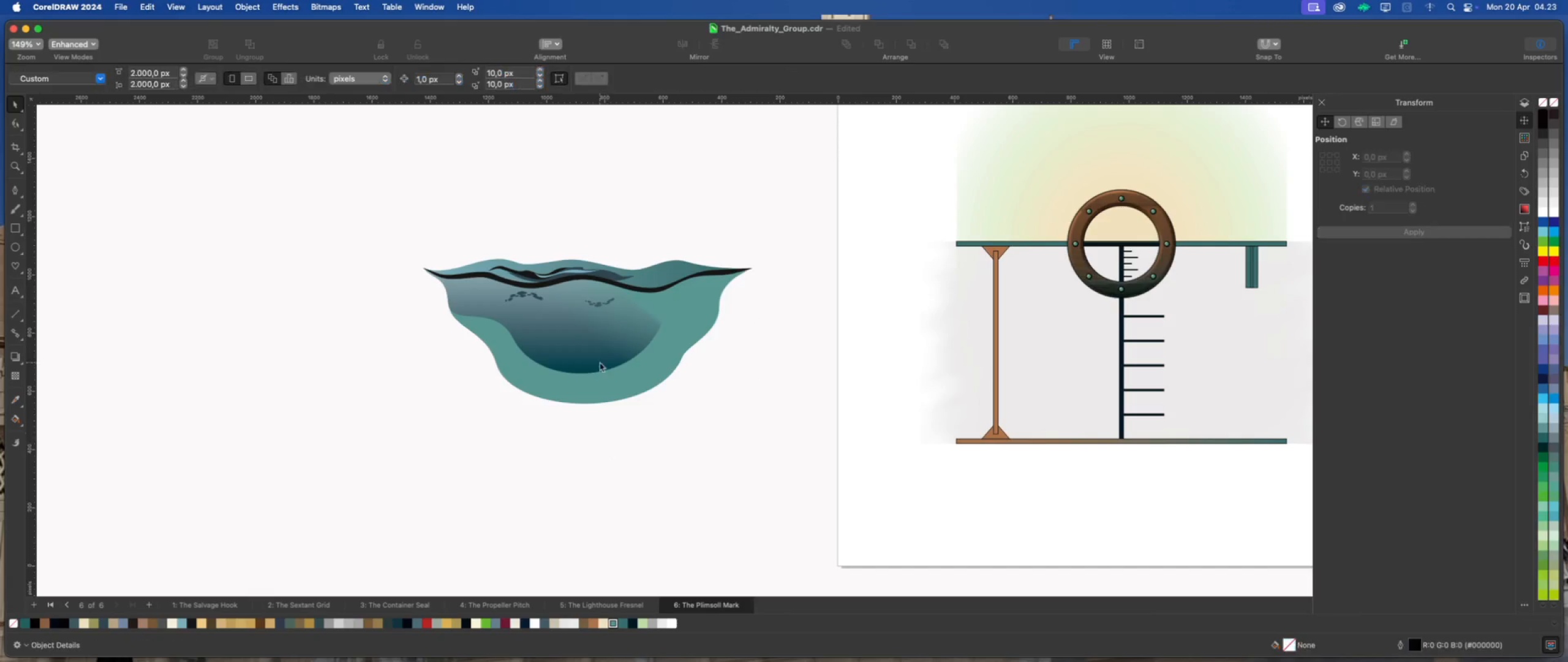 
left_click([598, 359])
 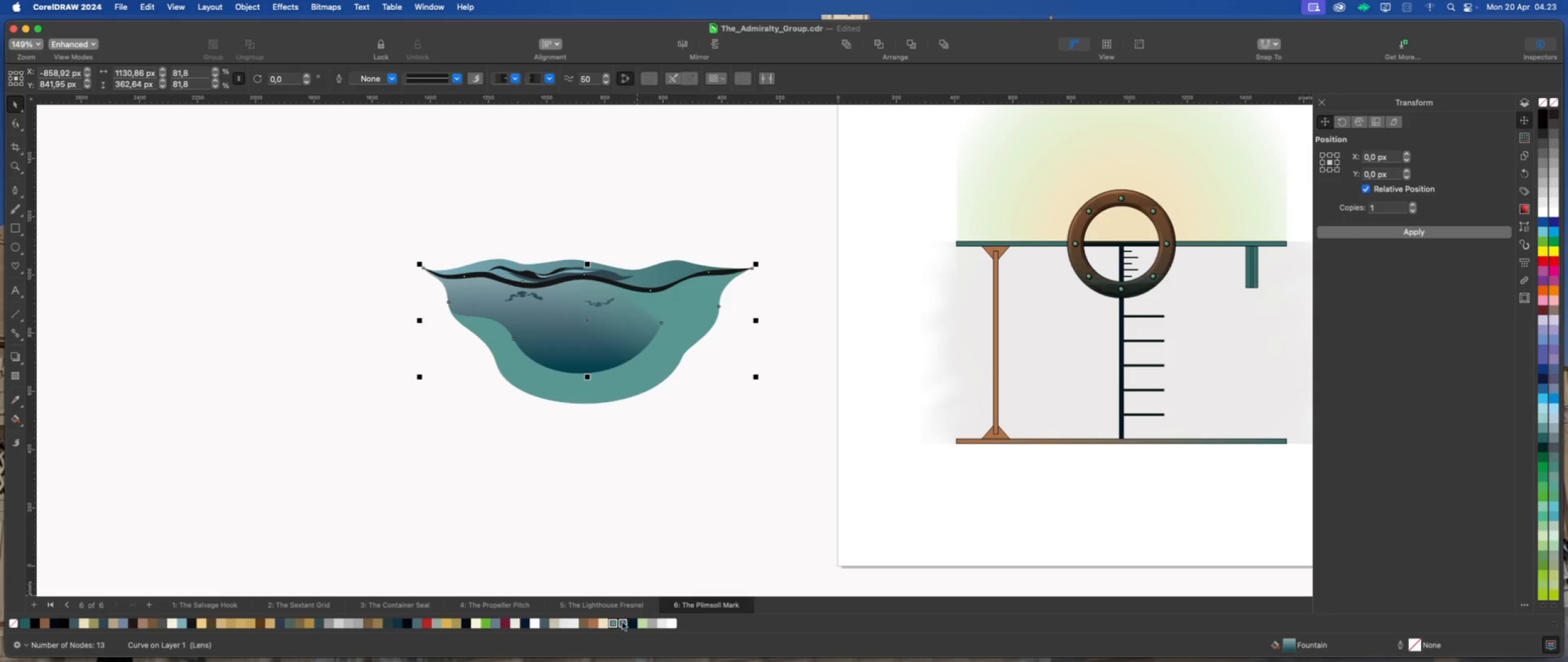 
wait(5.78)
 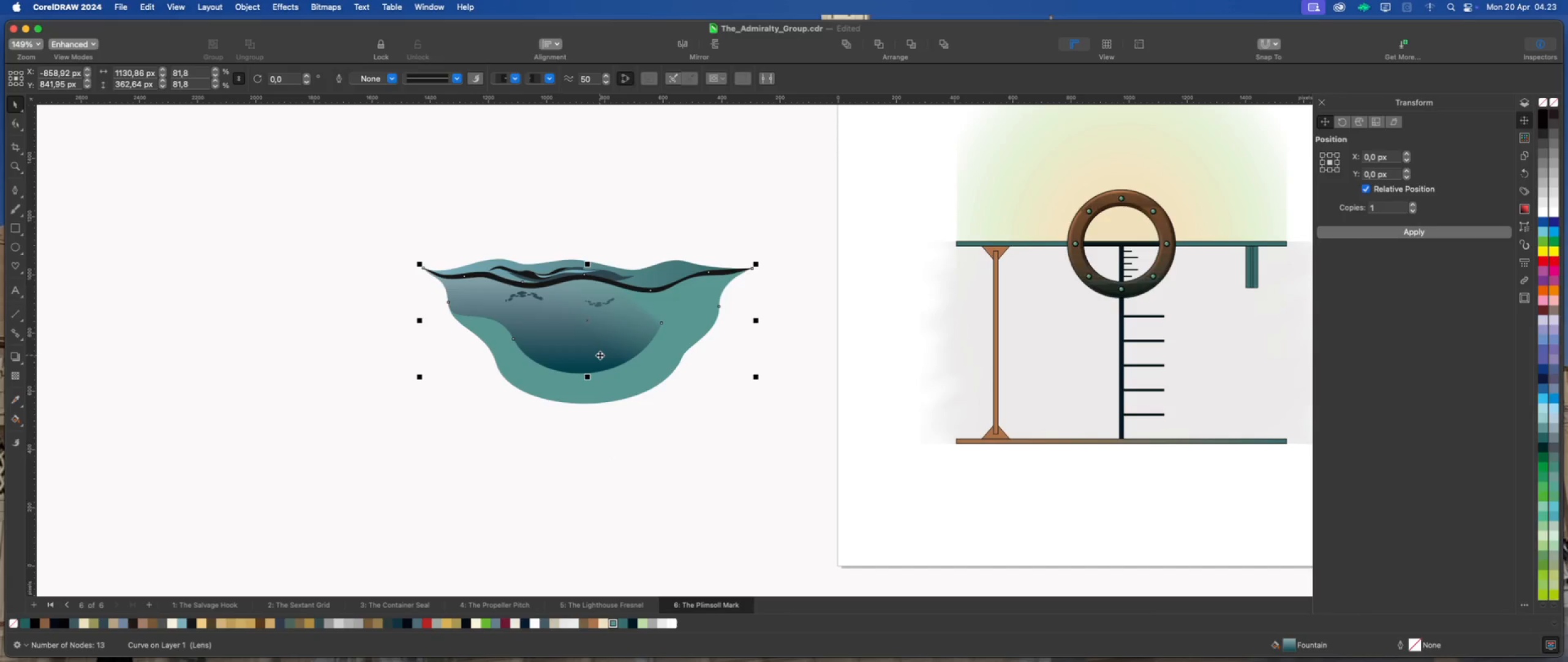 
left_click([614, 622])
 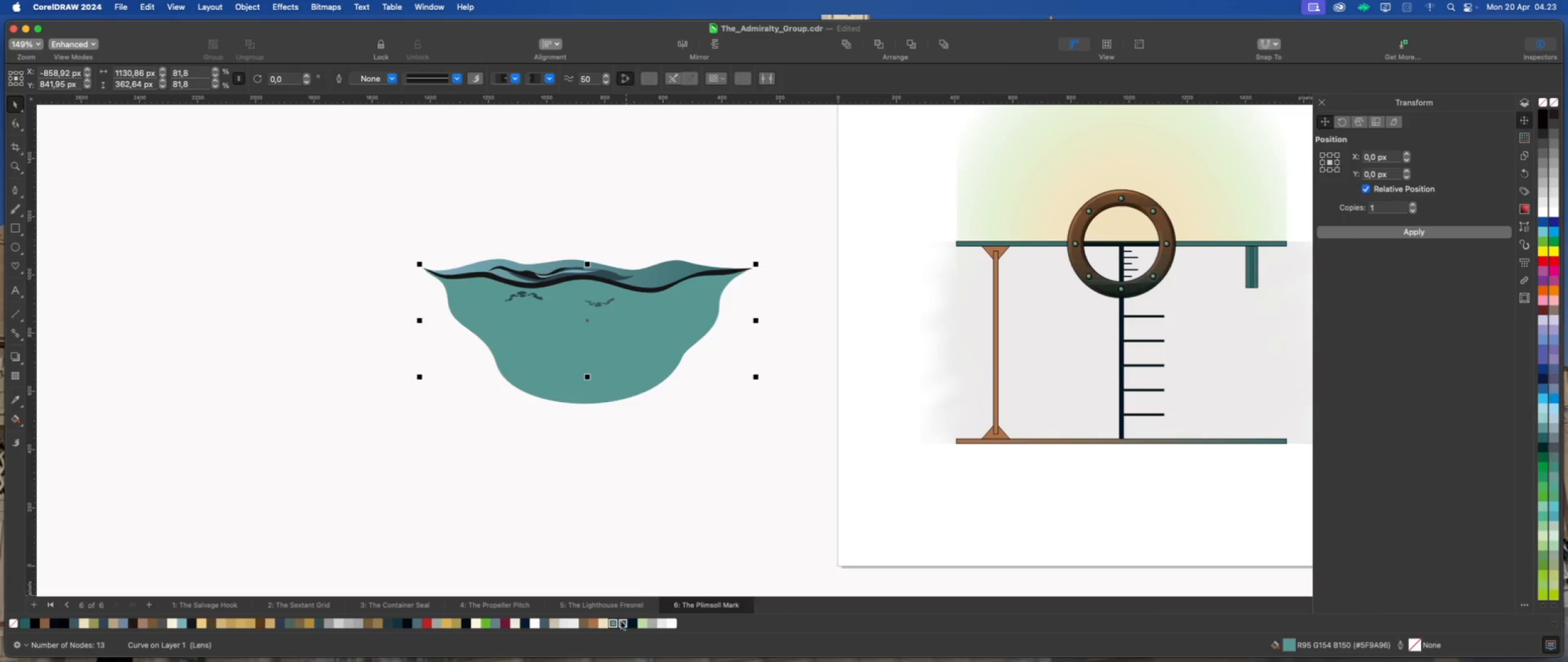 
left_click([621, 623])
 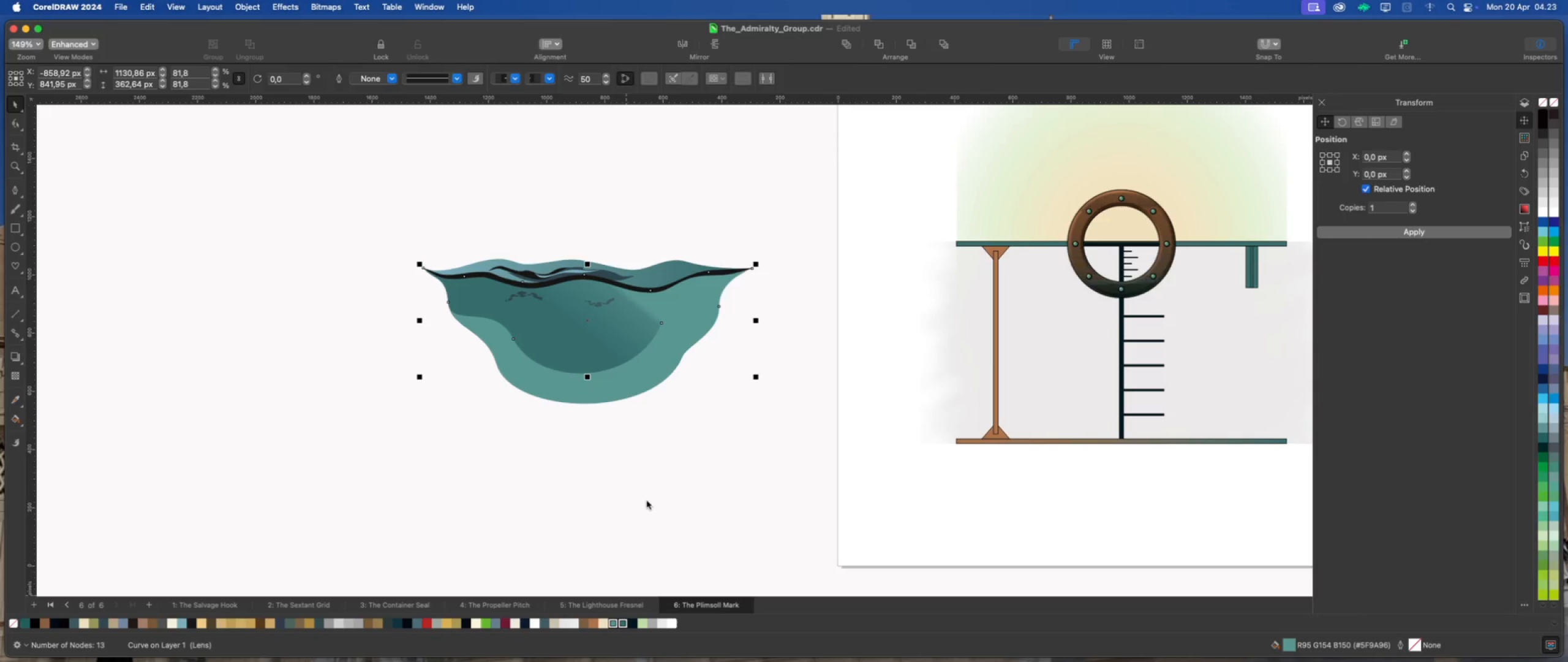 
left_click([647, 500])
 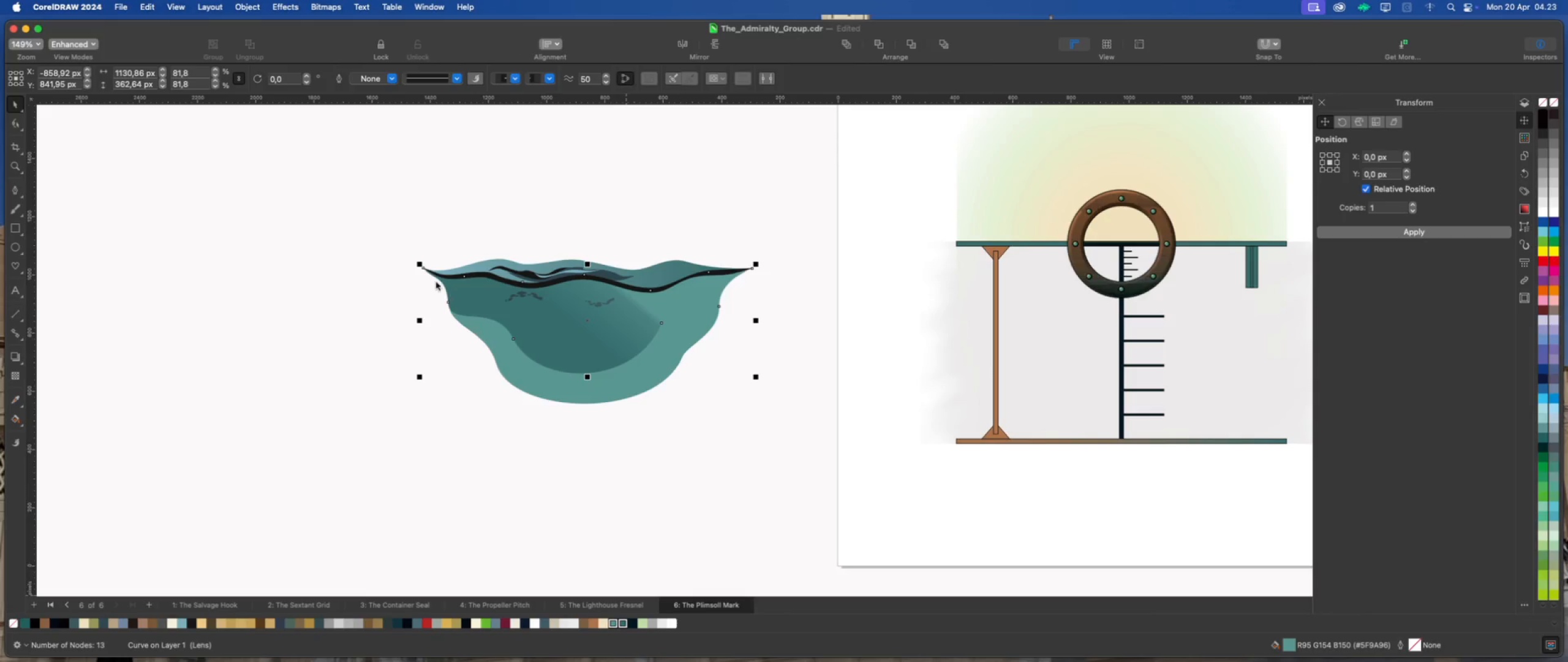 
scroll: coordinate [432, 281], scroll_direction: down, amount: 1.0
 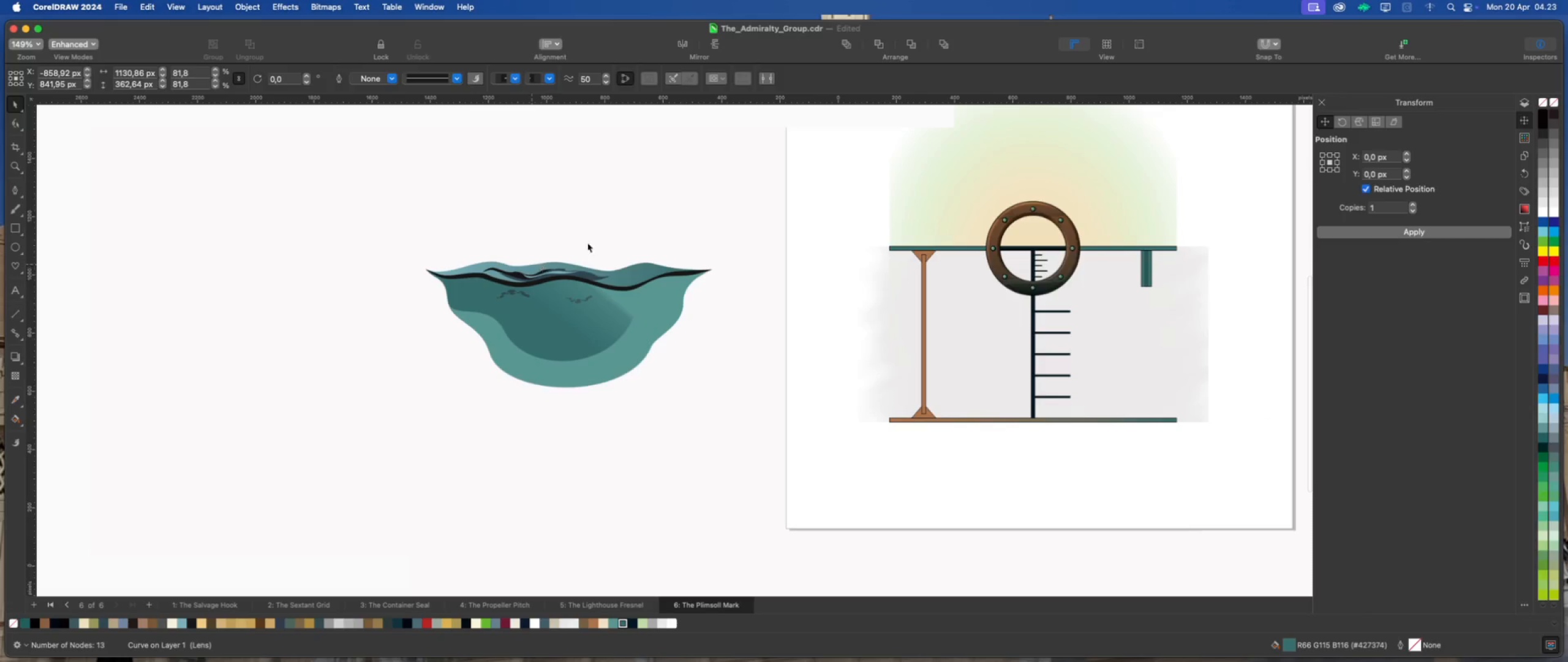 
left_click([611, 230])
 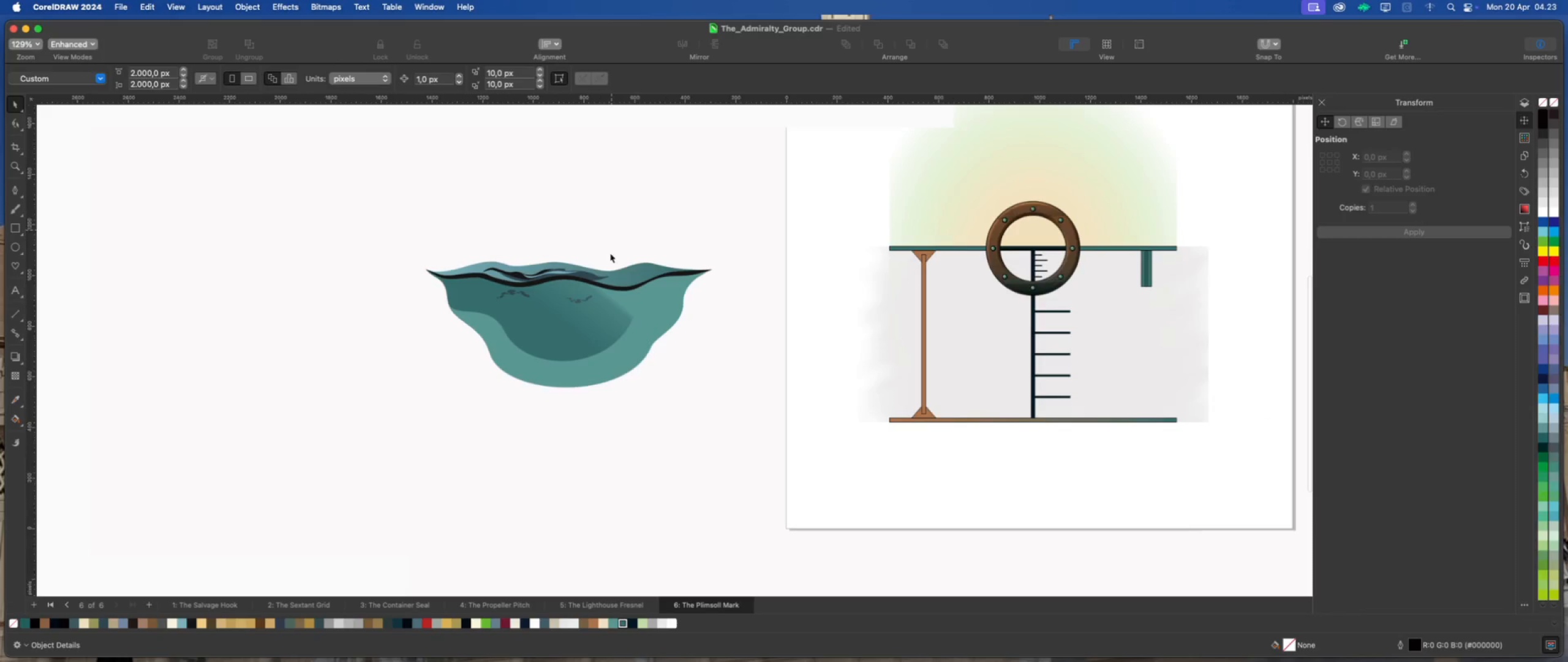 
scroll: coordinate [609, 264], scroll_direction: up, amount: 2.0
 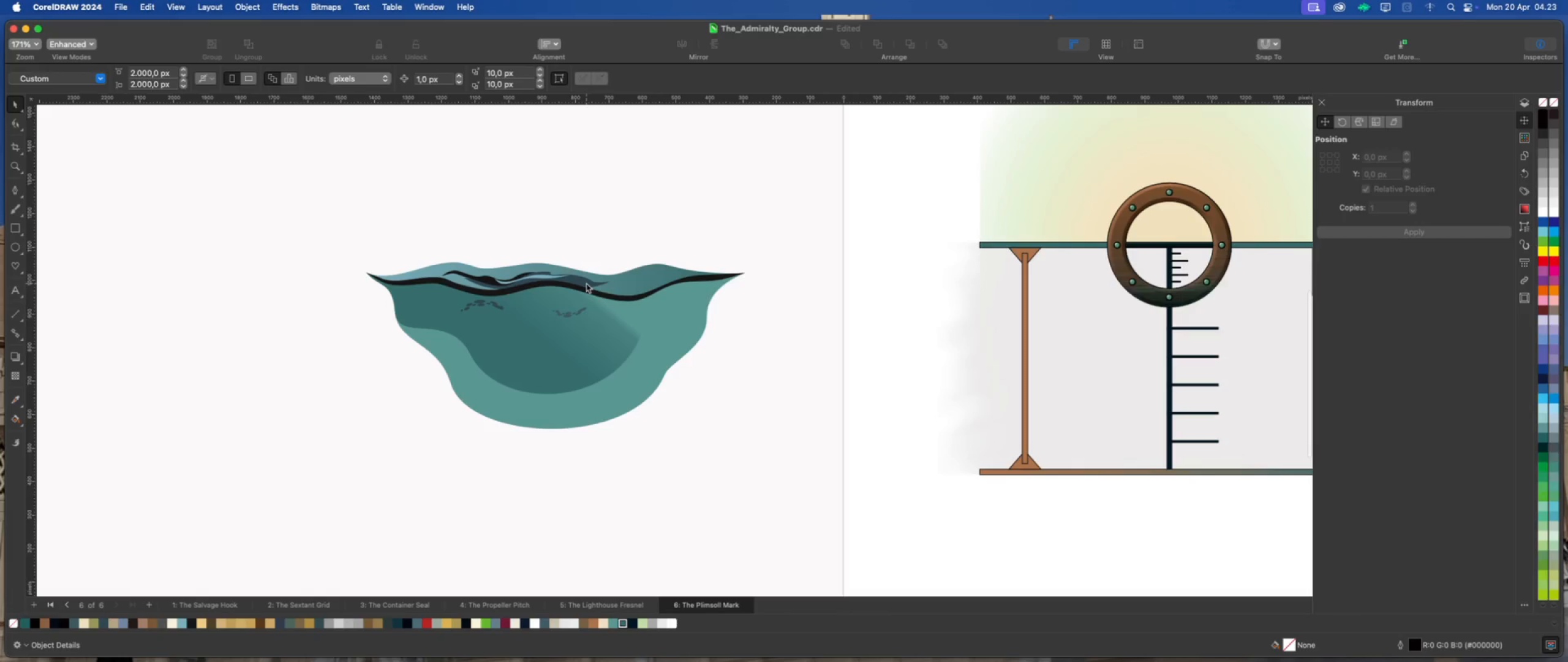 
left_click([586, 282])
 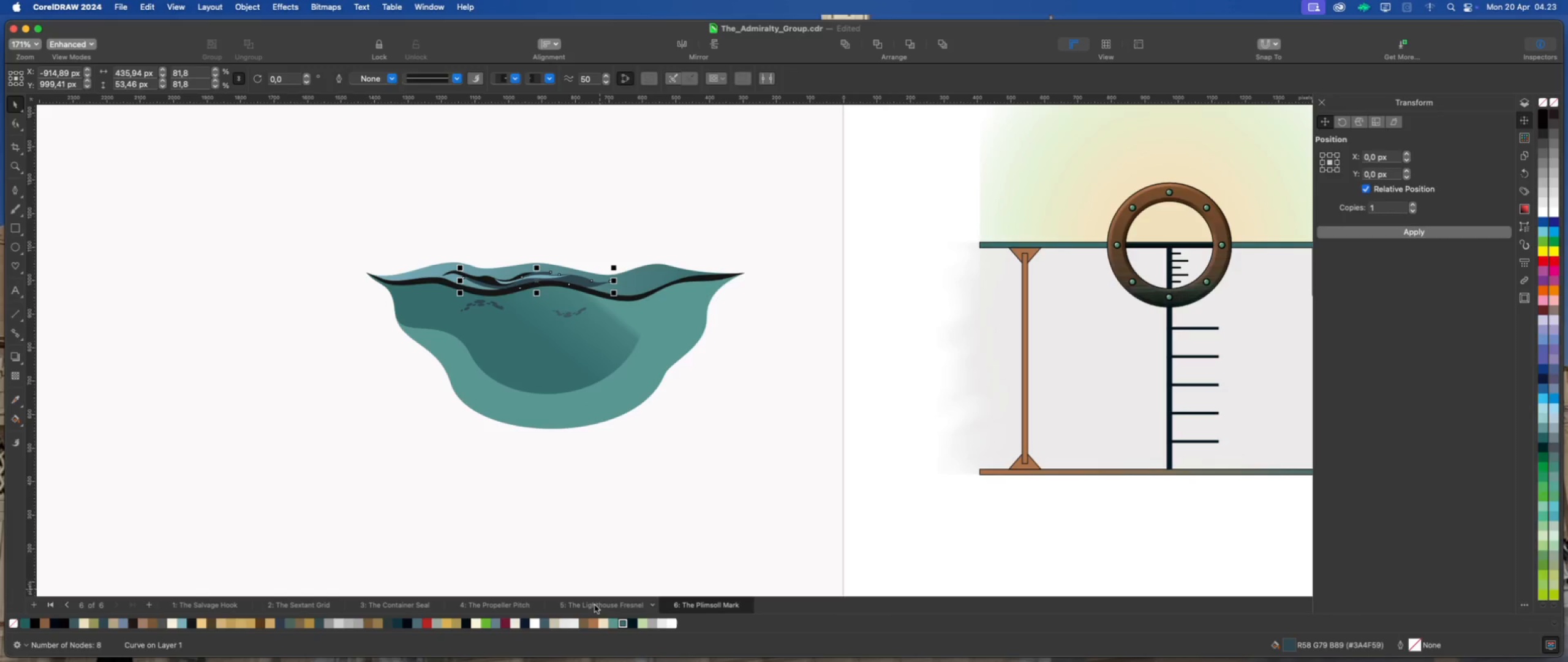 
left_click([623, 625])
 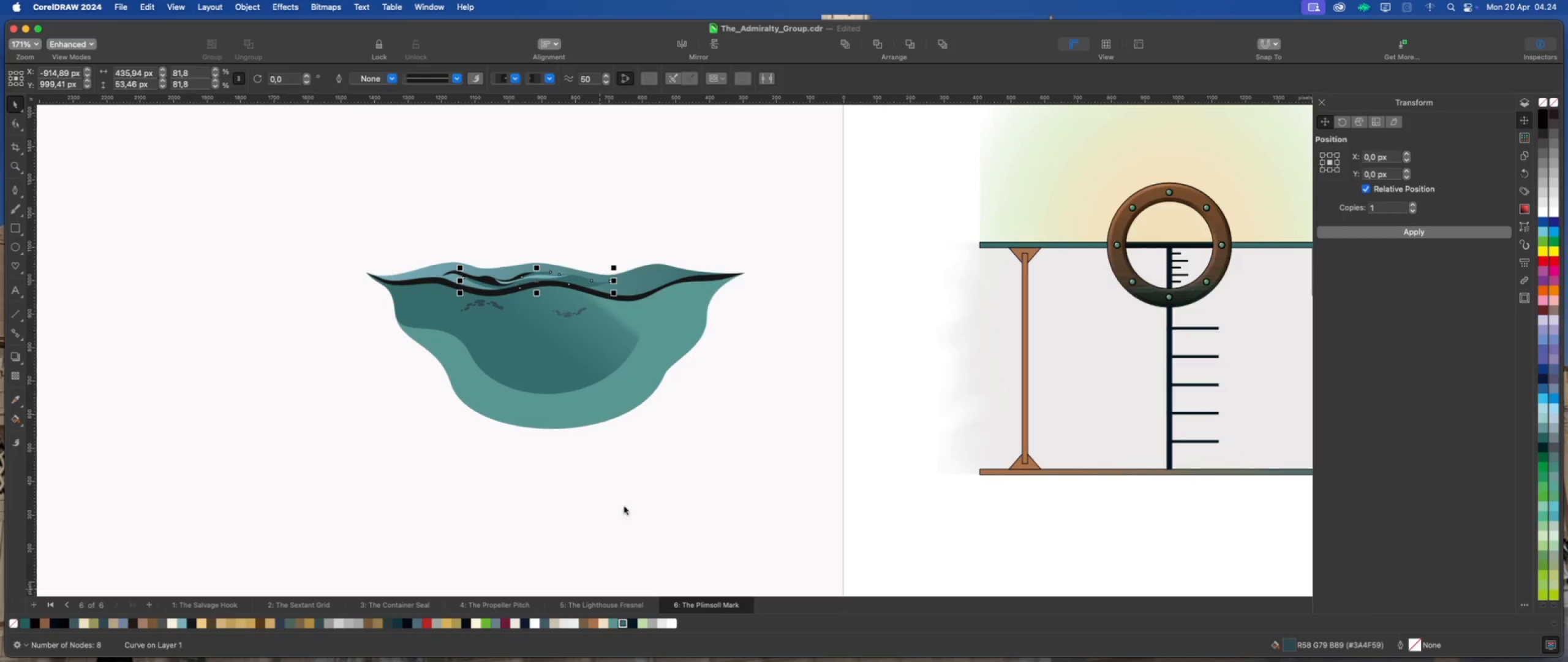 
left_click([625, 488])
 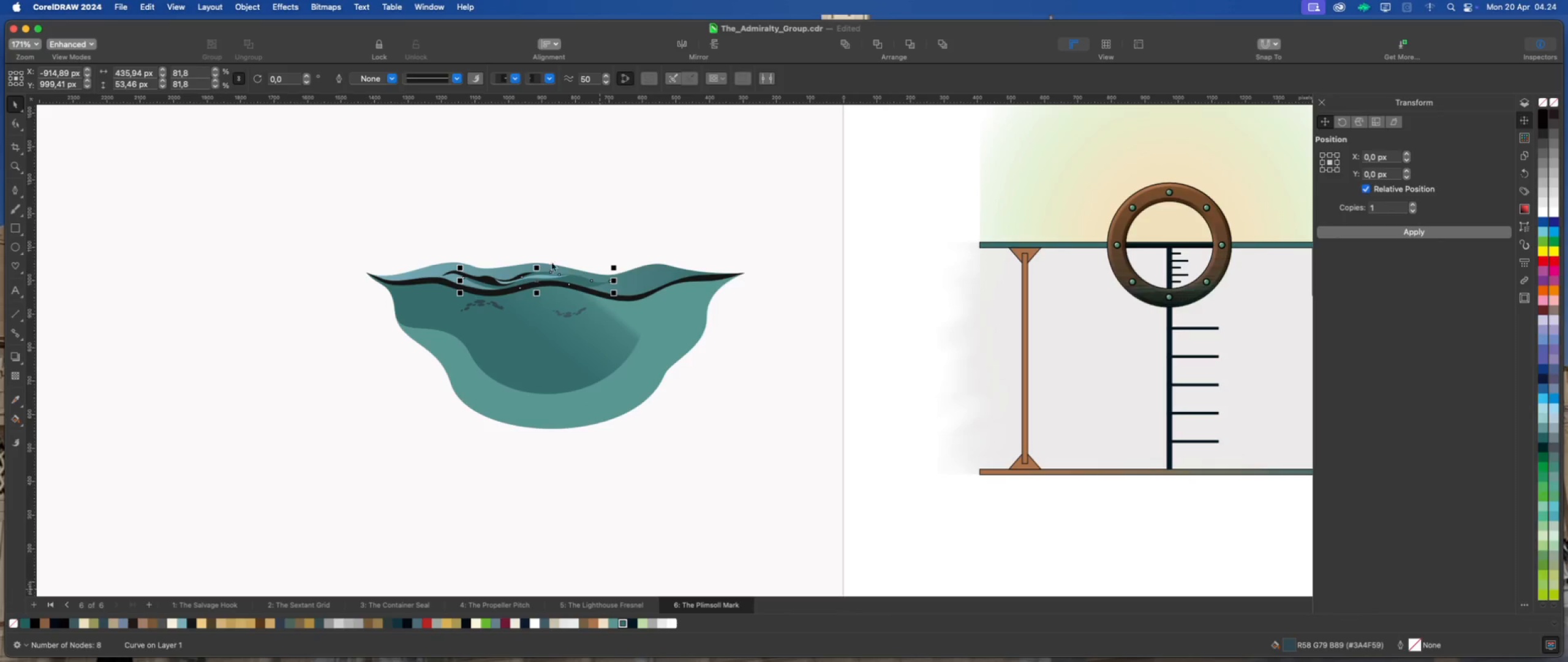 
left_click([594, 238])
 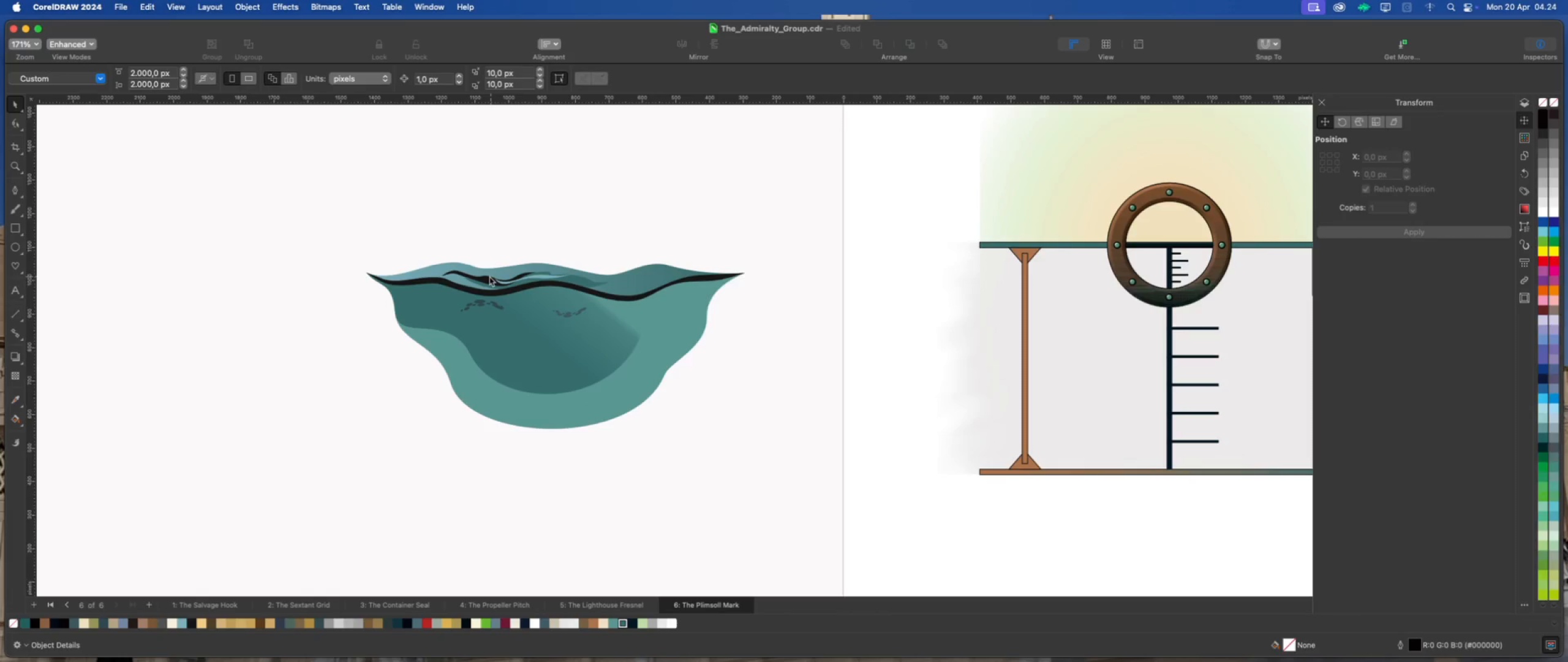 
left_click([487, 277])
 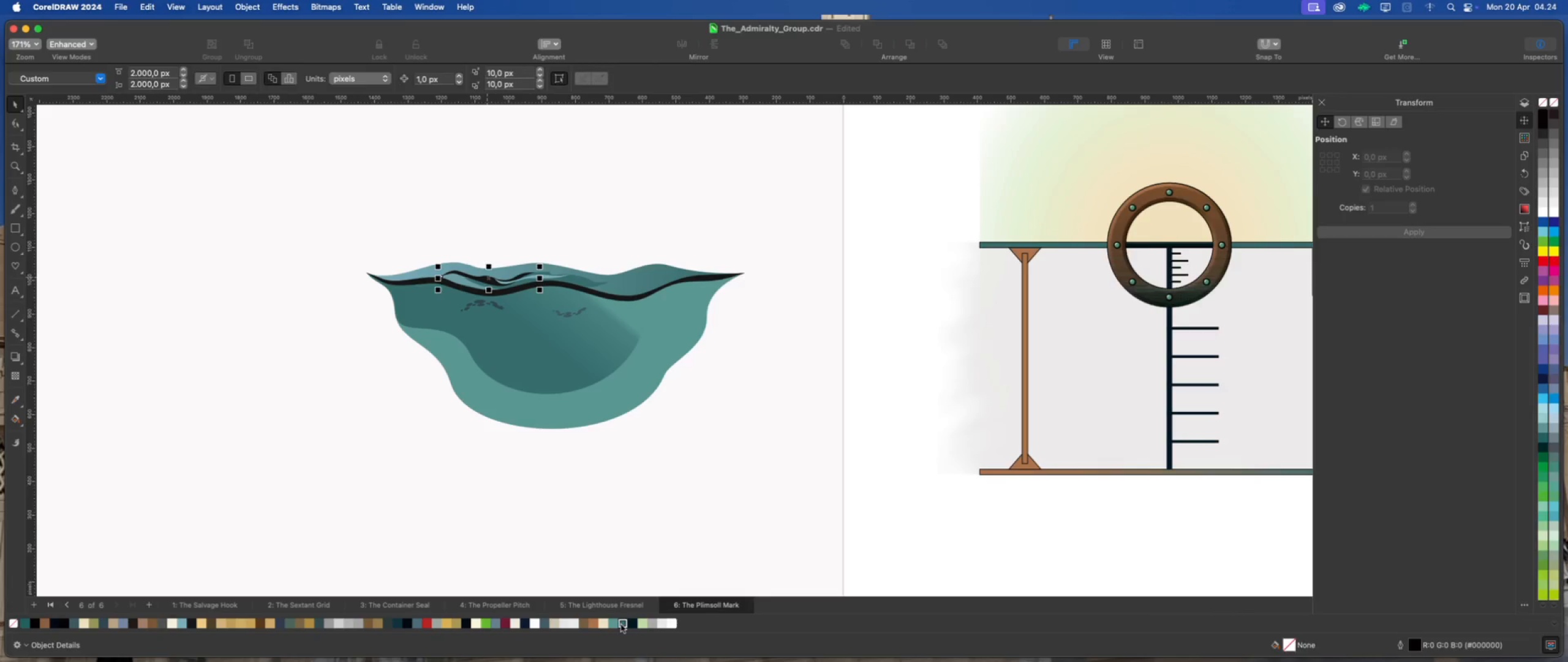 
left_click([623, 624])
 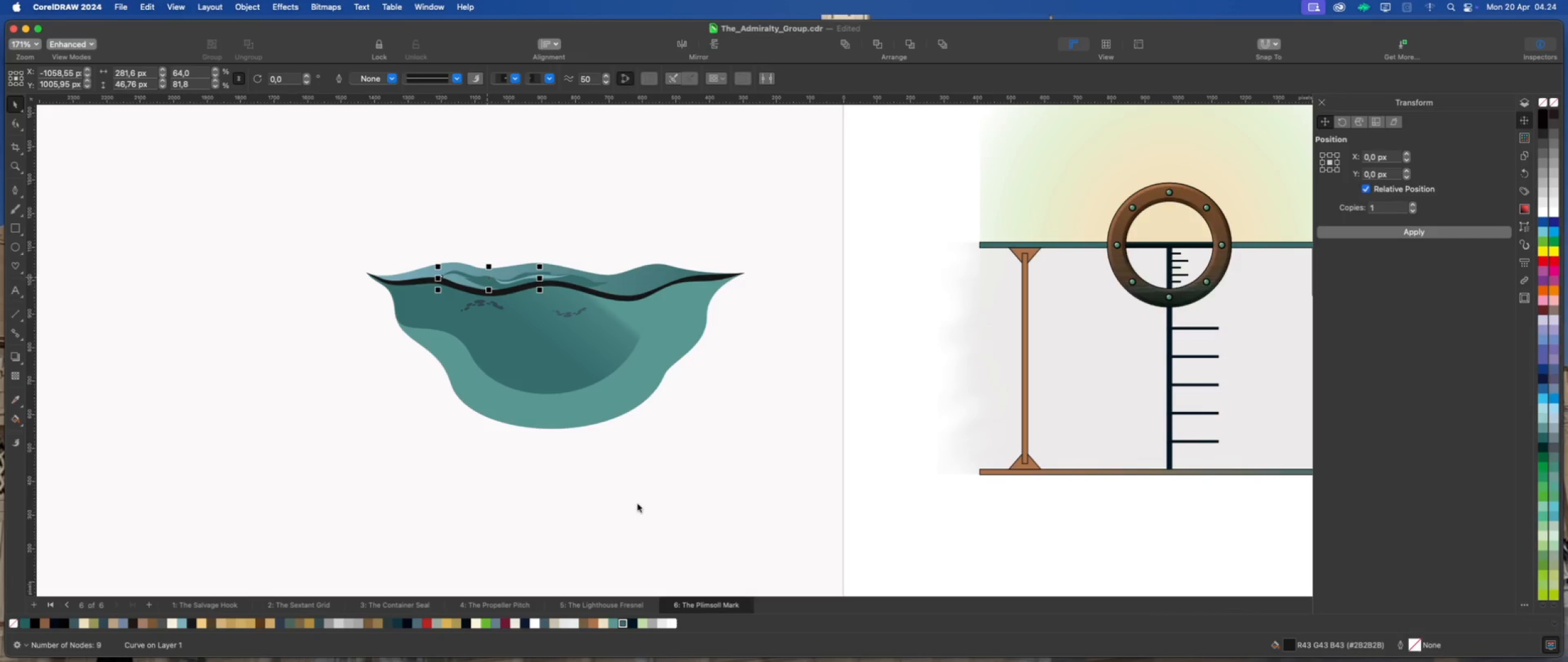 
left_click([638, 504])
 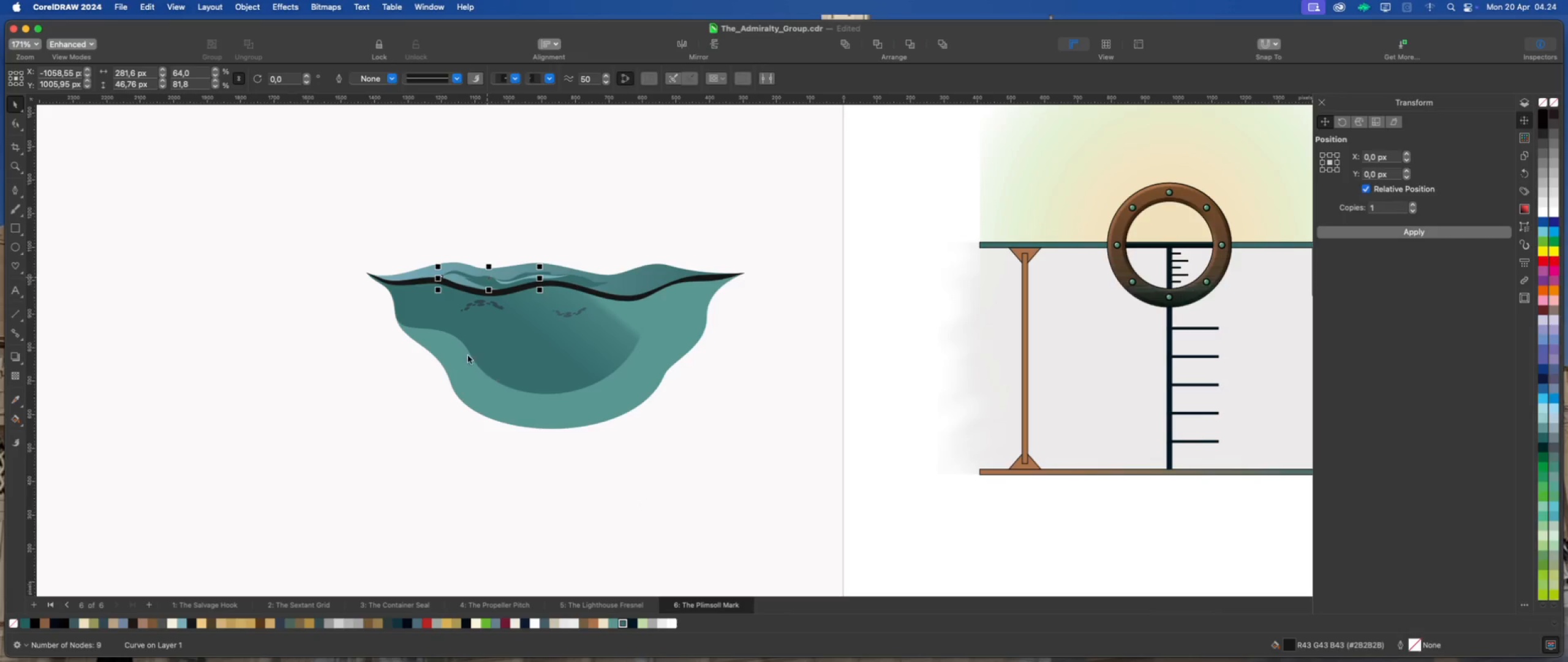 
scroll: coordinate [408, 326], scroll_direction: down, amount: 1.0
 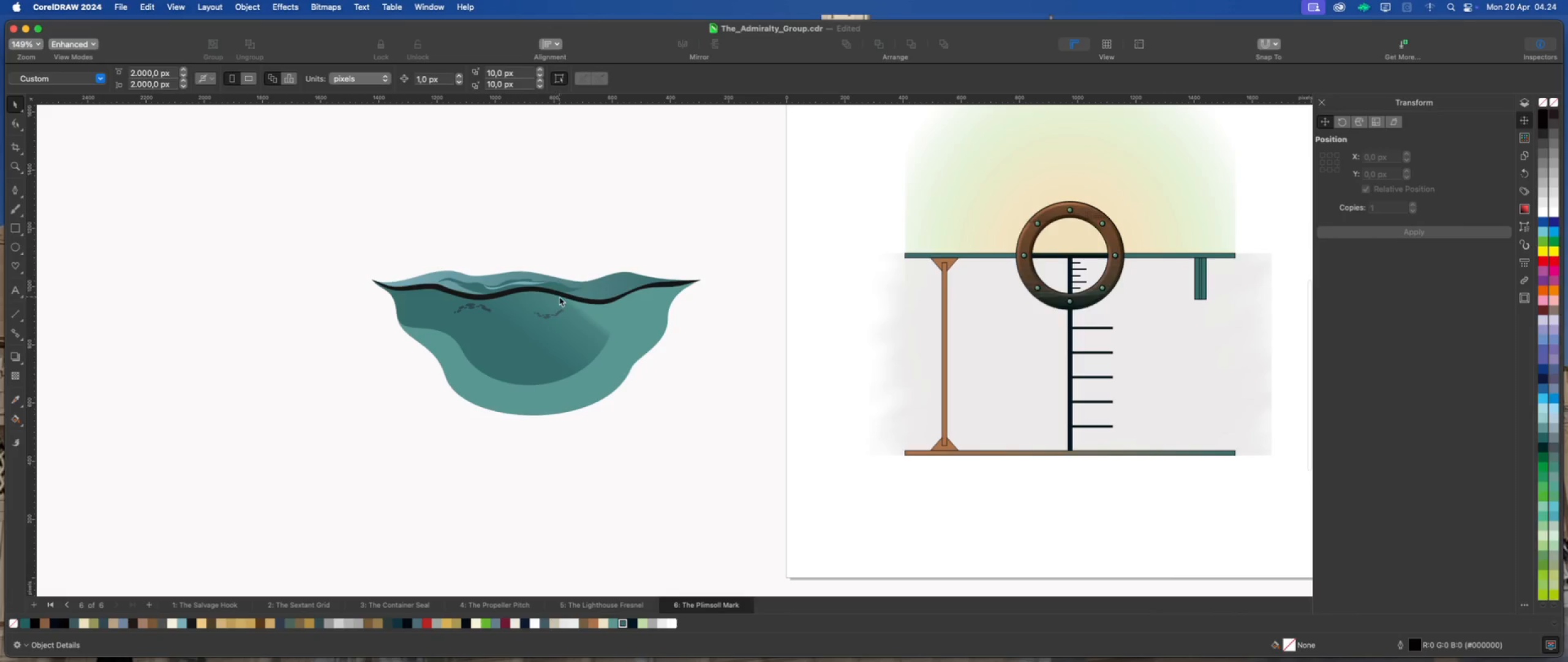 
left_click([563, 295])
 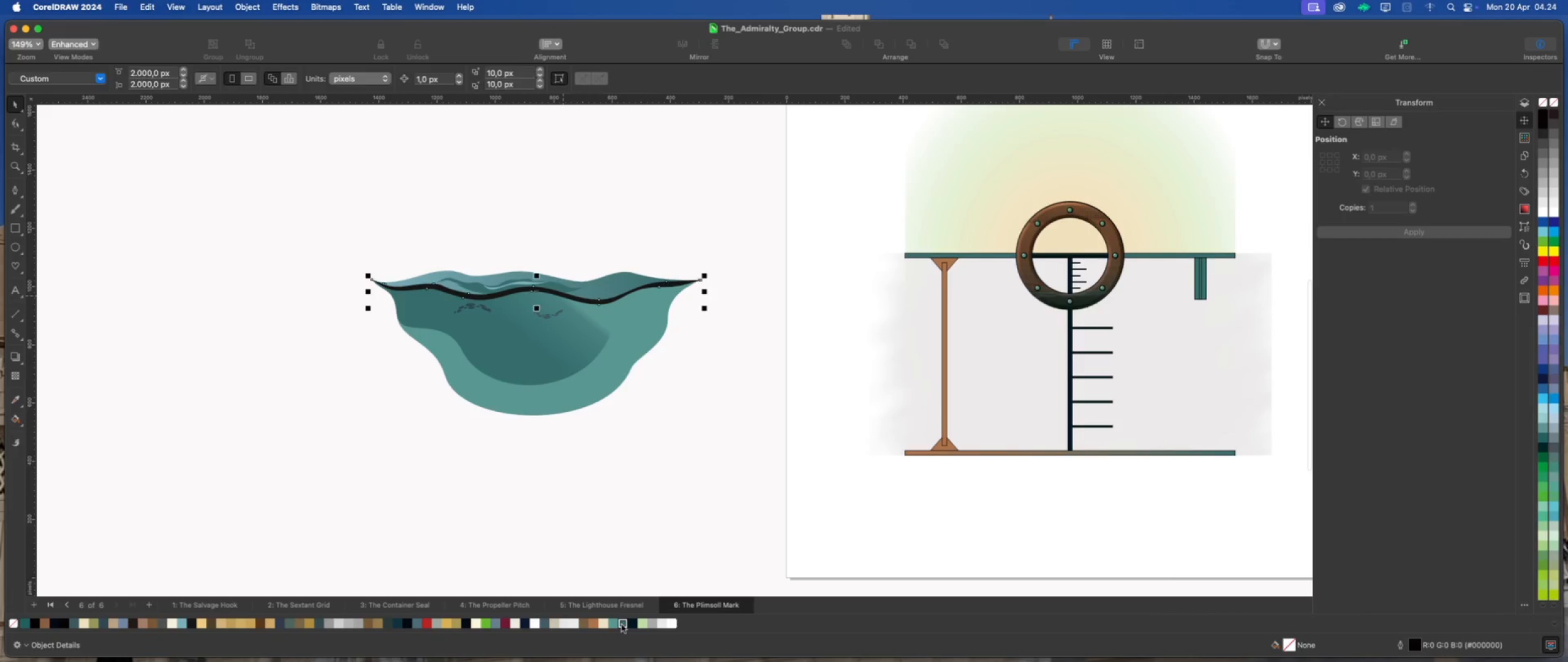 
left_click([623, 623])
 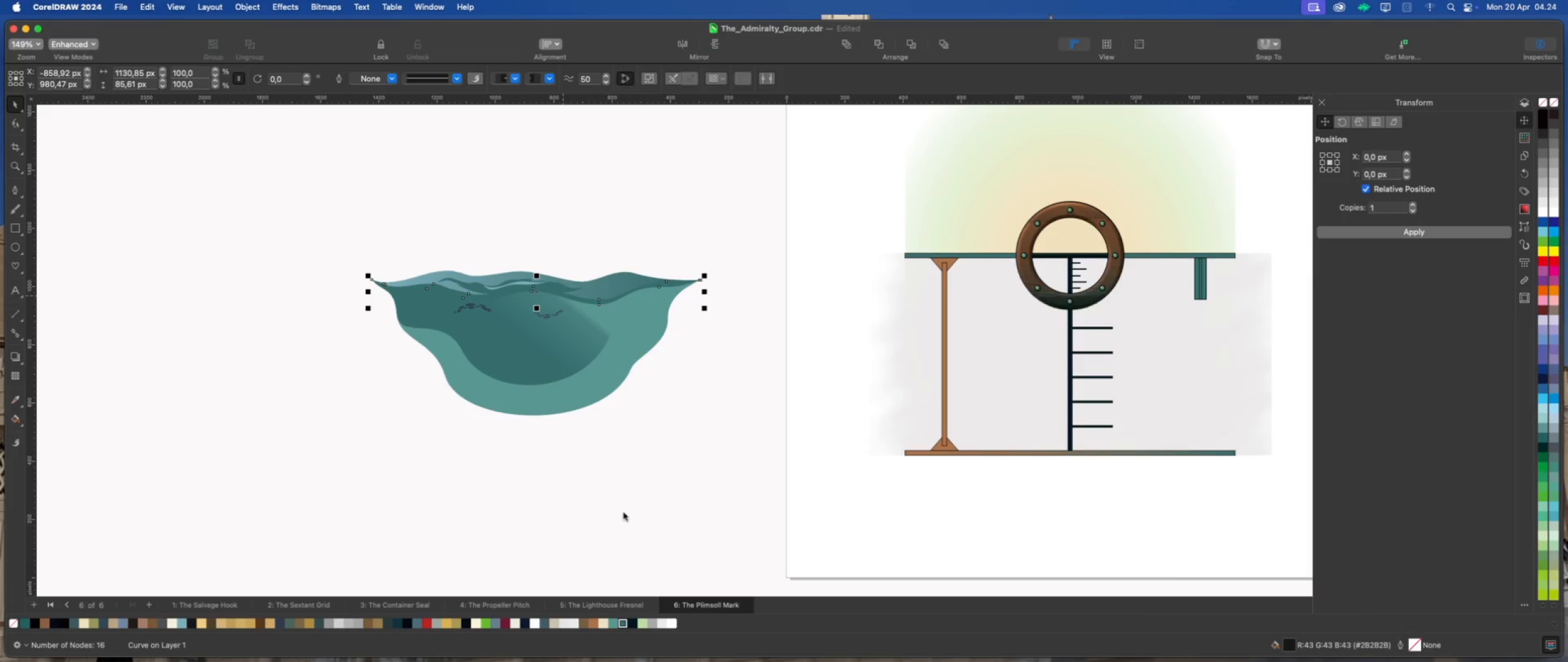 
left_click([624, 512])
 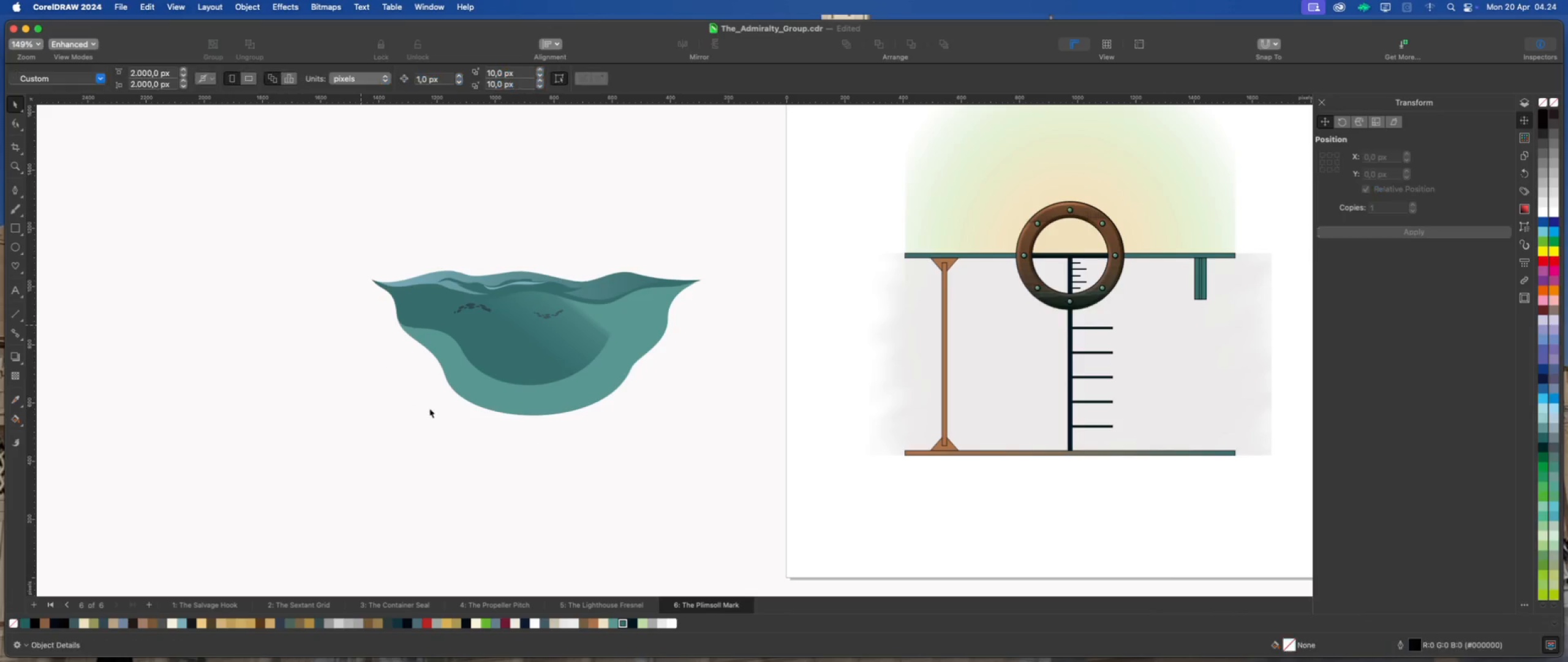 
left_click([475, 390])
 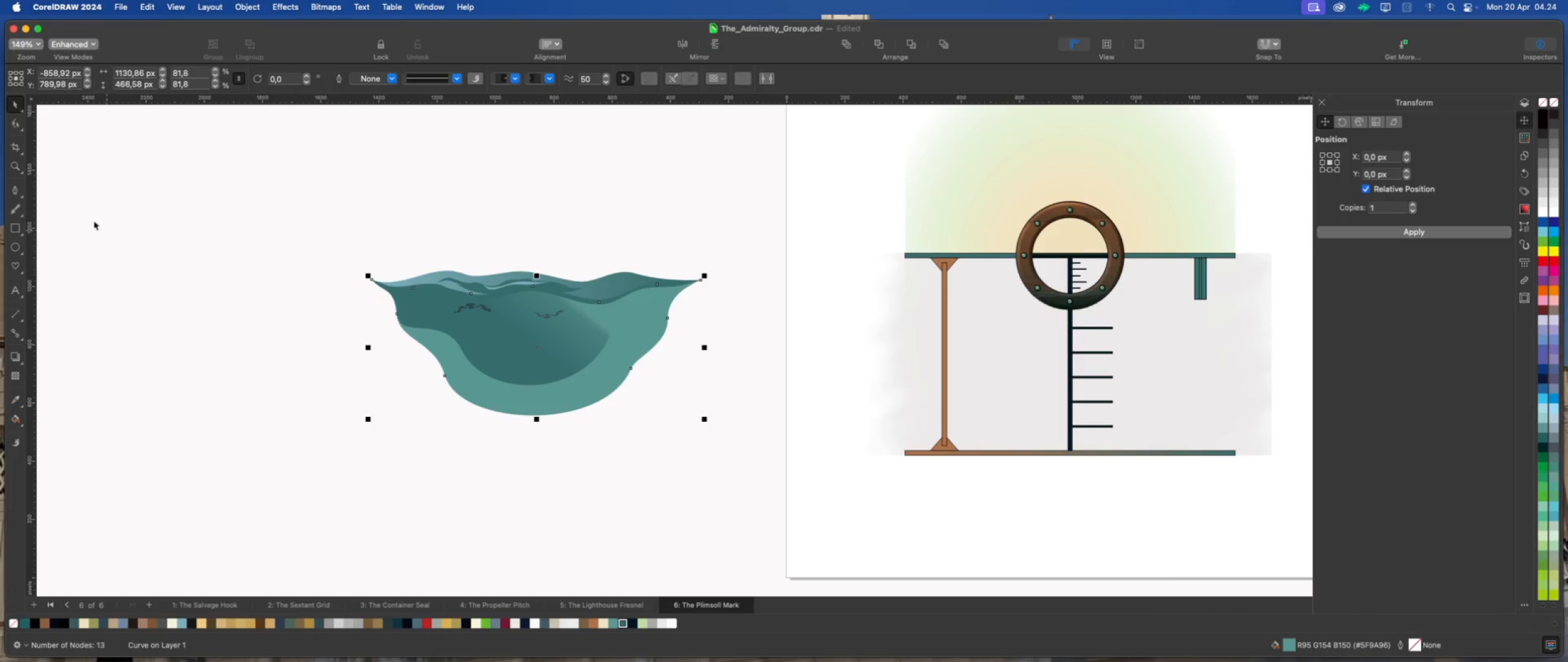 
left_click([17, 125])
 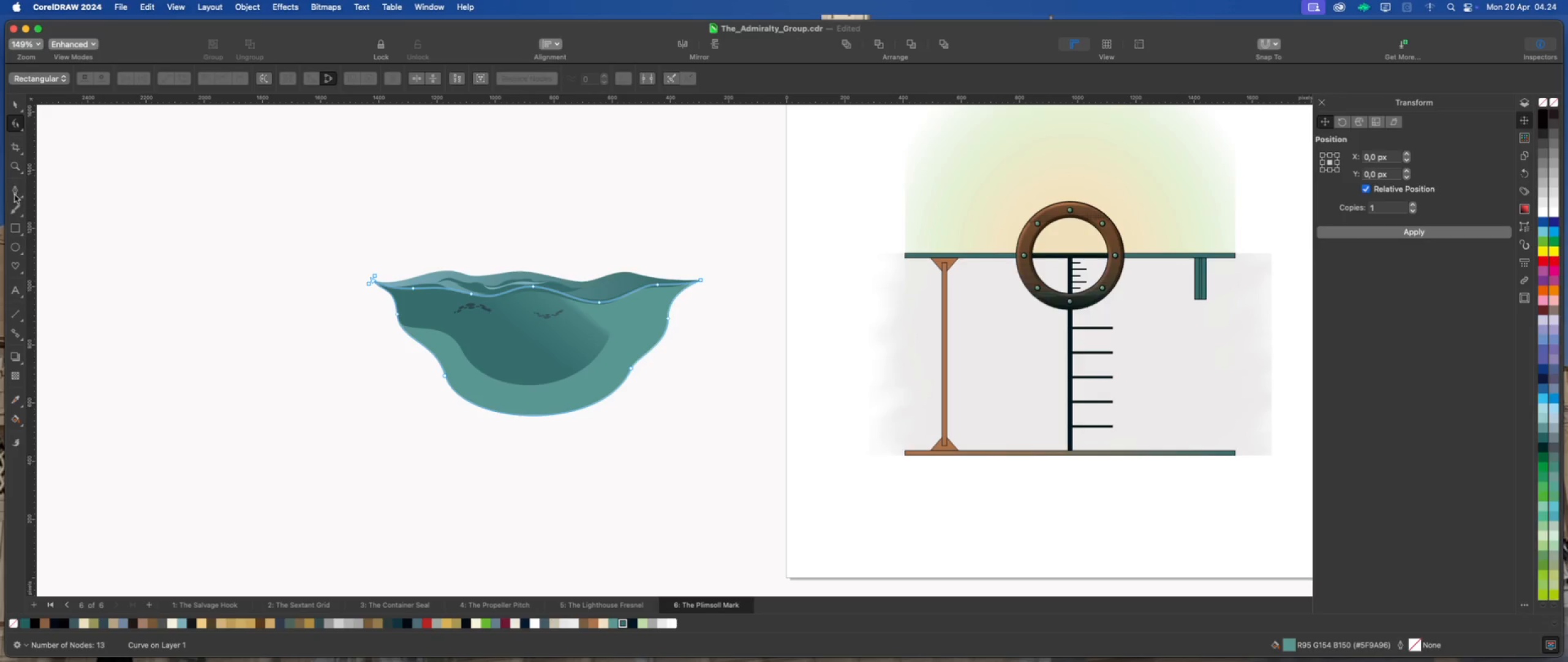 
wait(11.57)
 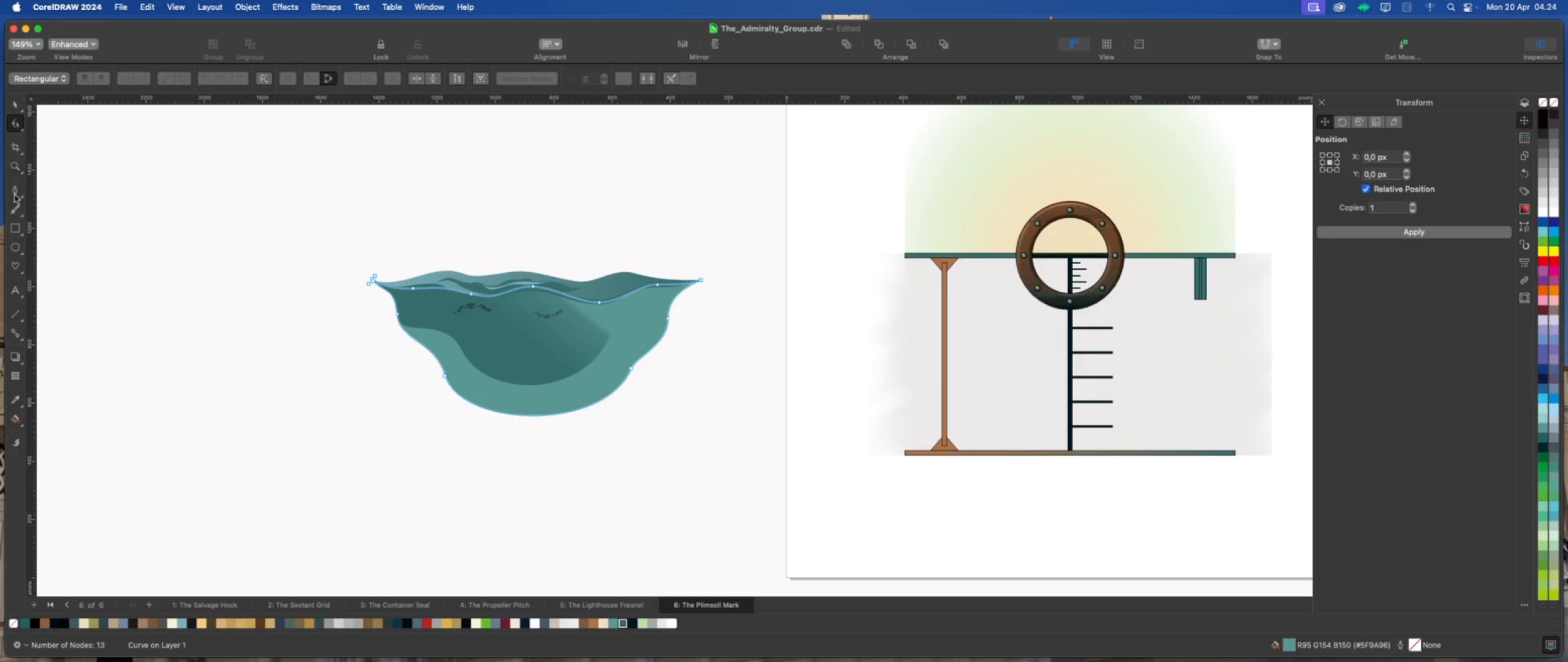 
left_click([701, 281])
 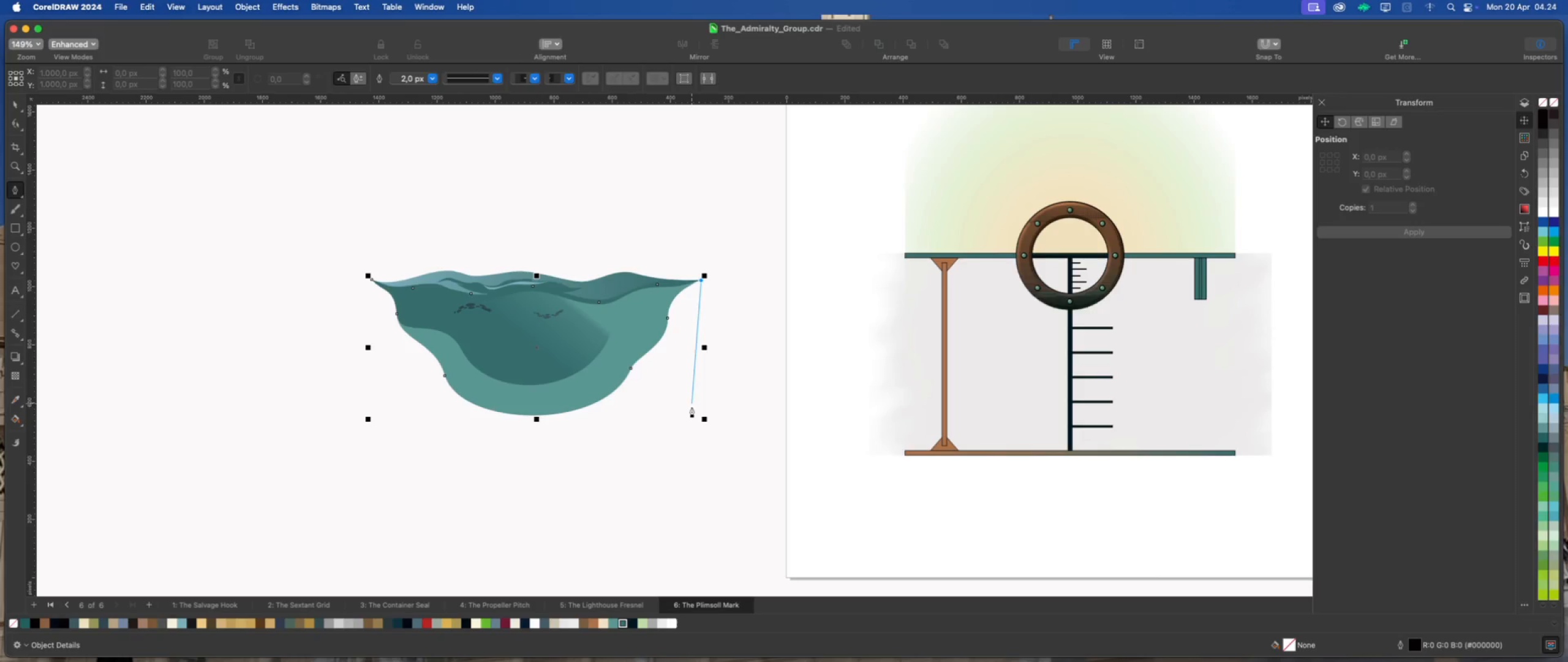 
hold_key(key=ShiftLeft, duration=2.47)
left_click([689, 437])
 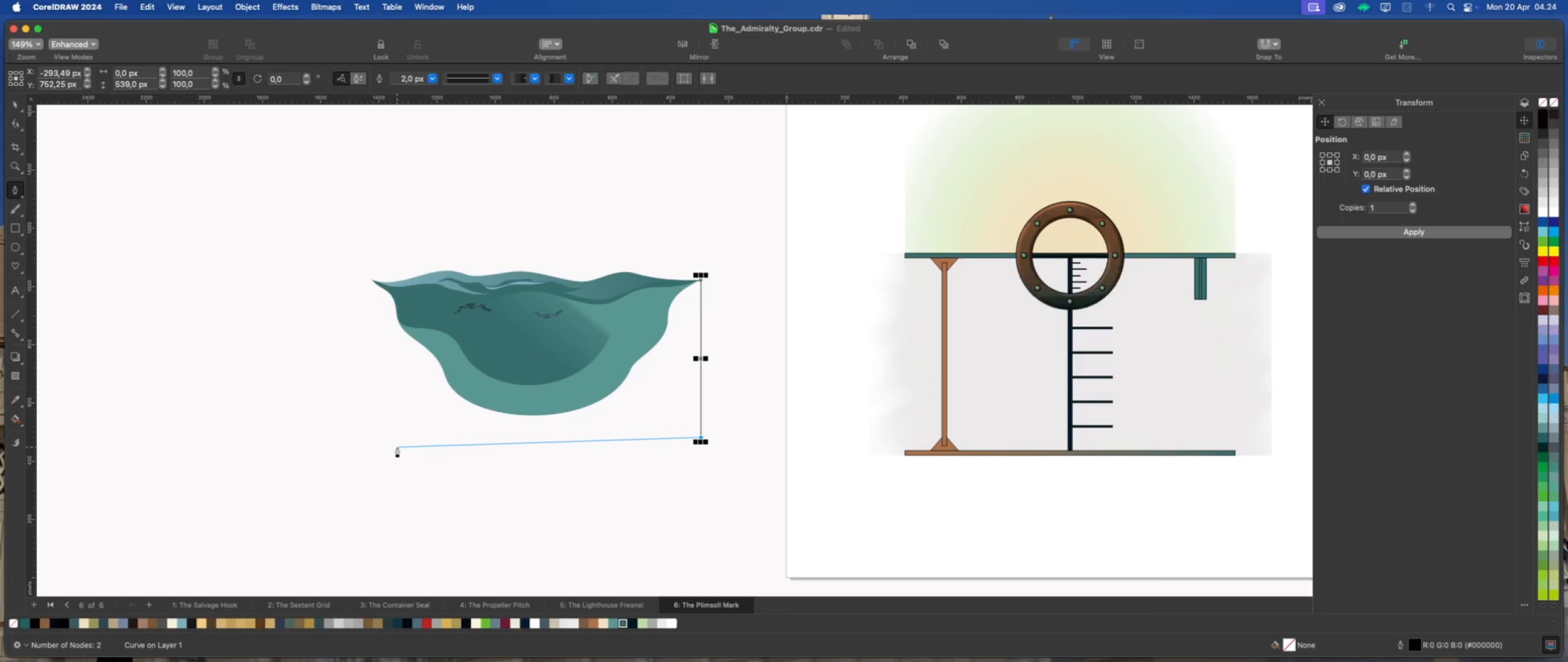 
hold_key(key=ShiftLeft, duration=1.53)
left_click([370, 440])
 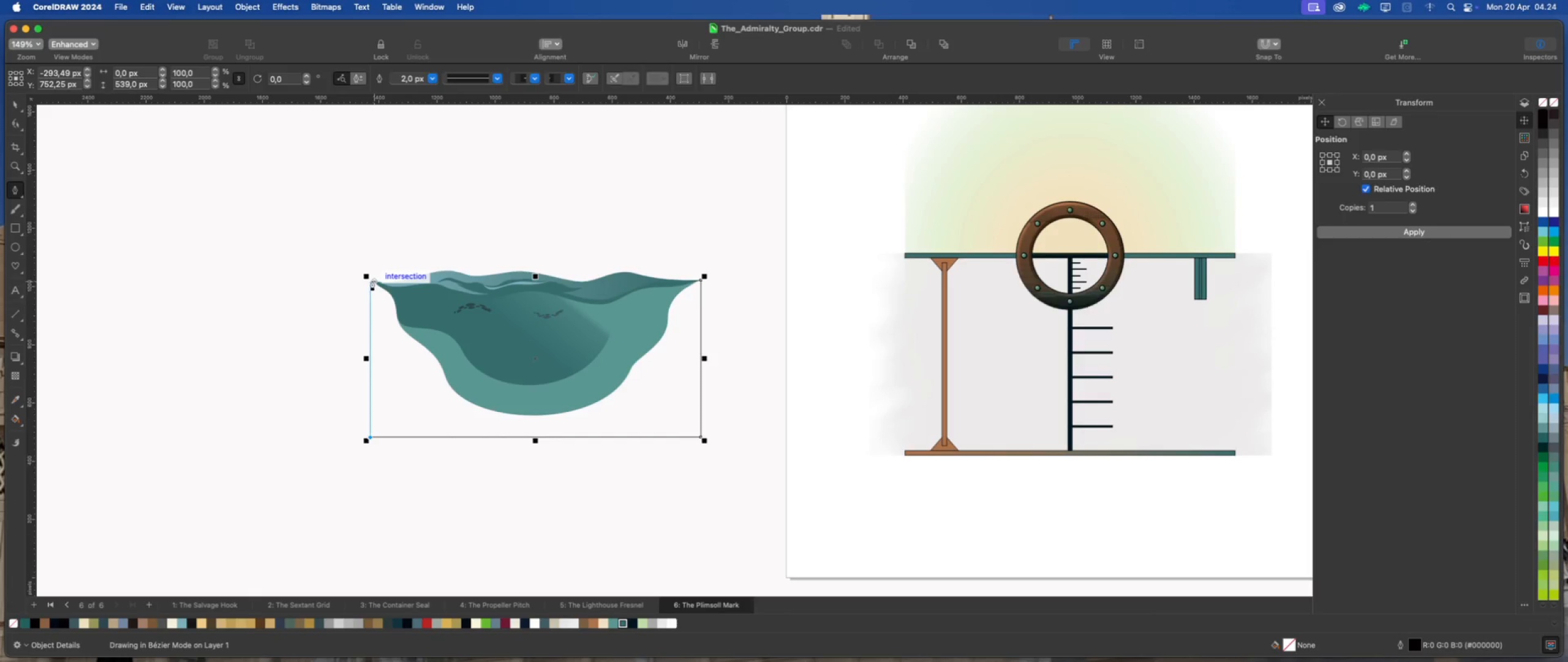 
left_click([372, 280])
 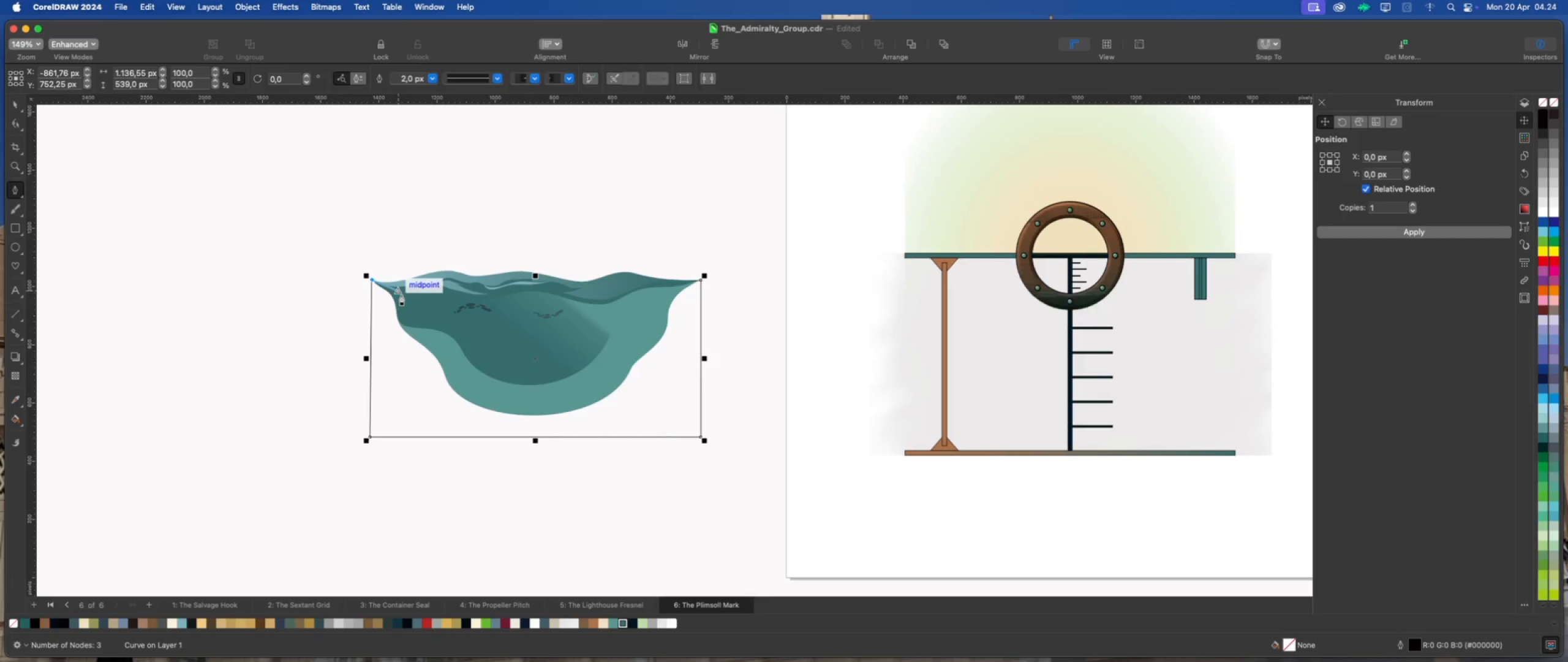 
scroll: coordinate [395, 295], scroll_direction: up, amount: 7.0
 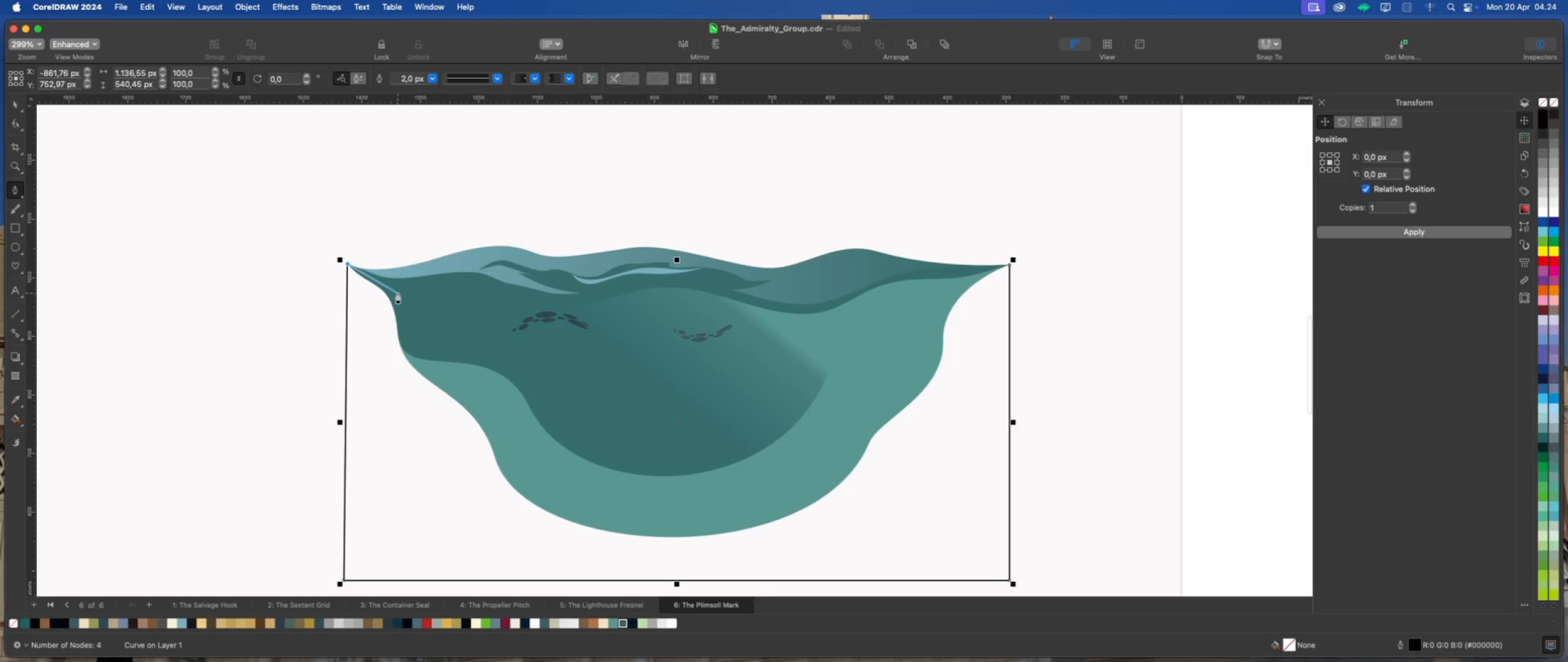 
left_click([398, 293])
 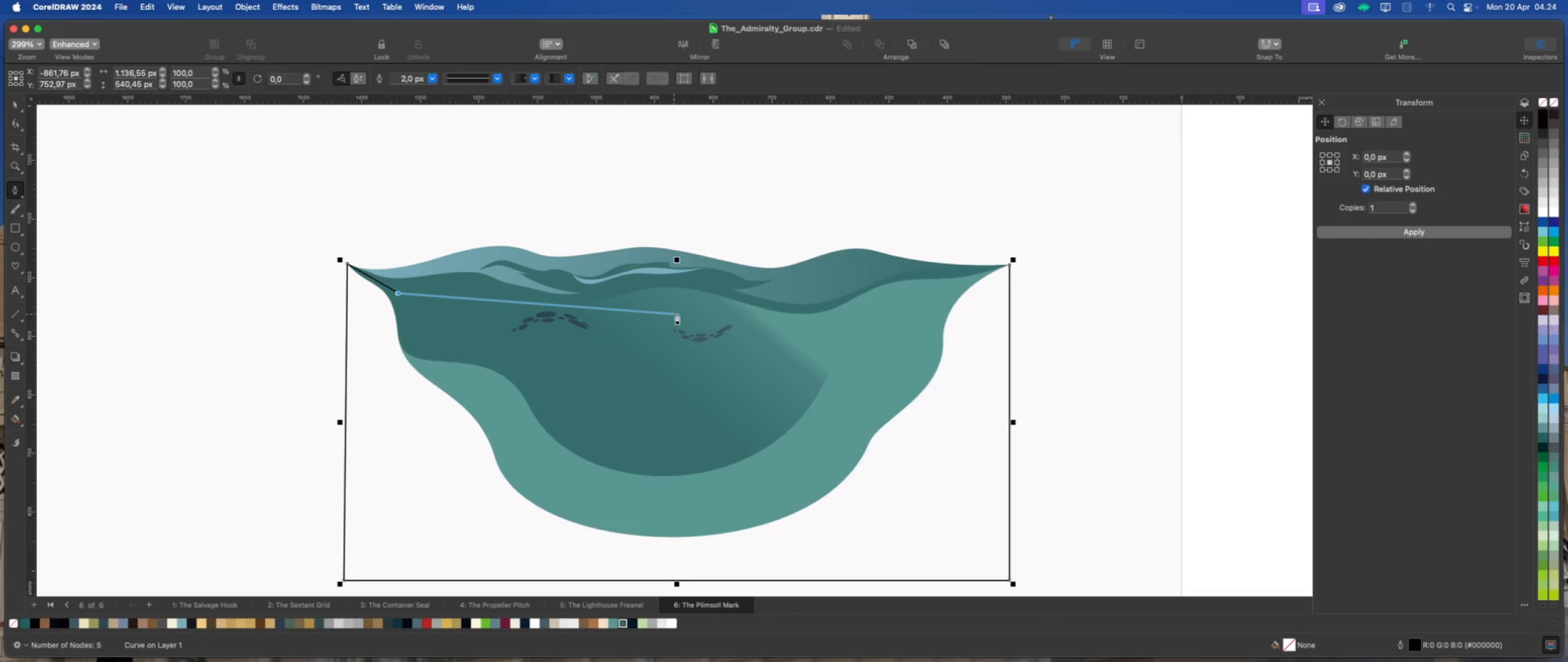 
left_click([684, 307])
 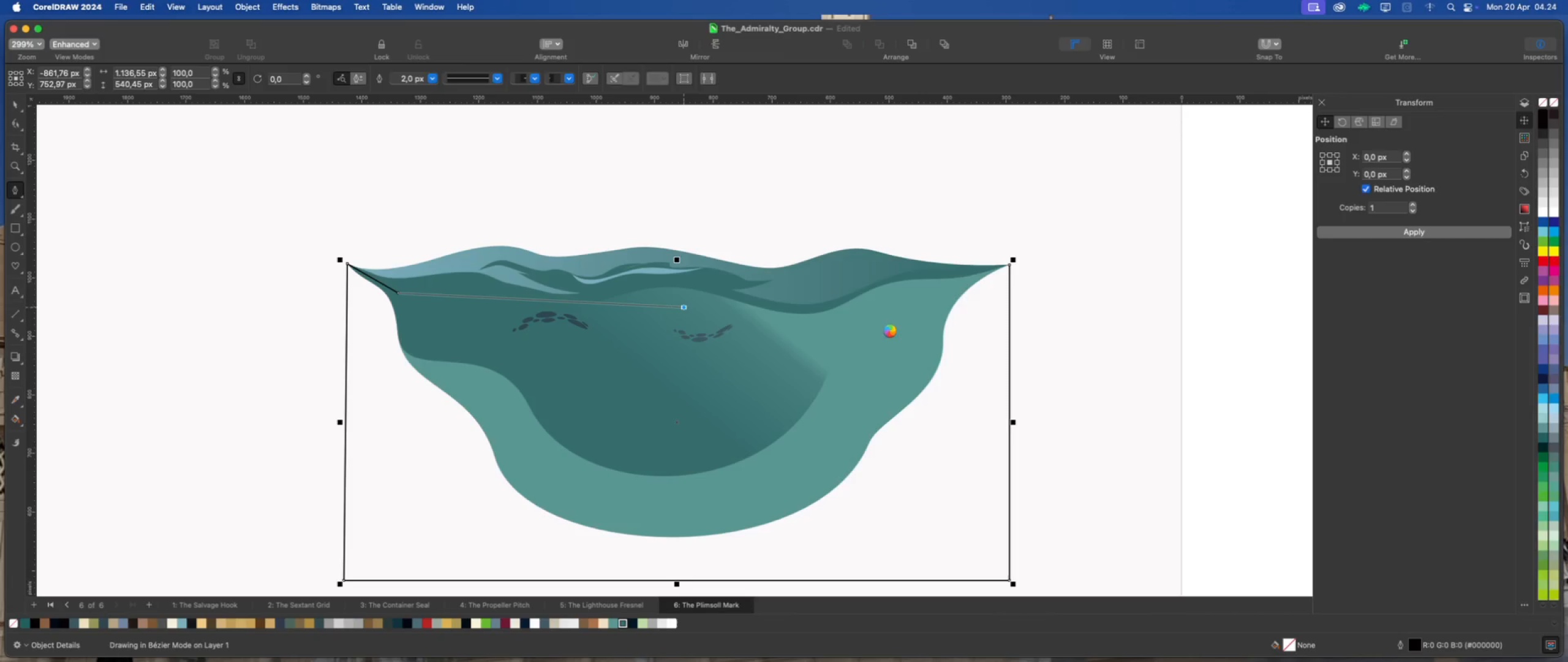 
left_click([890, 329])
 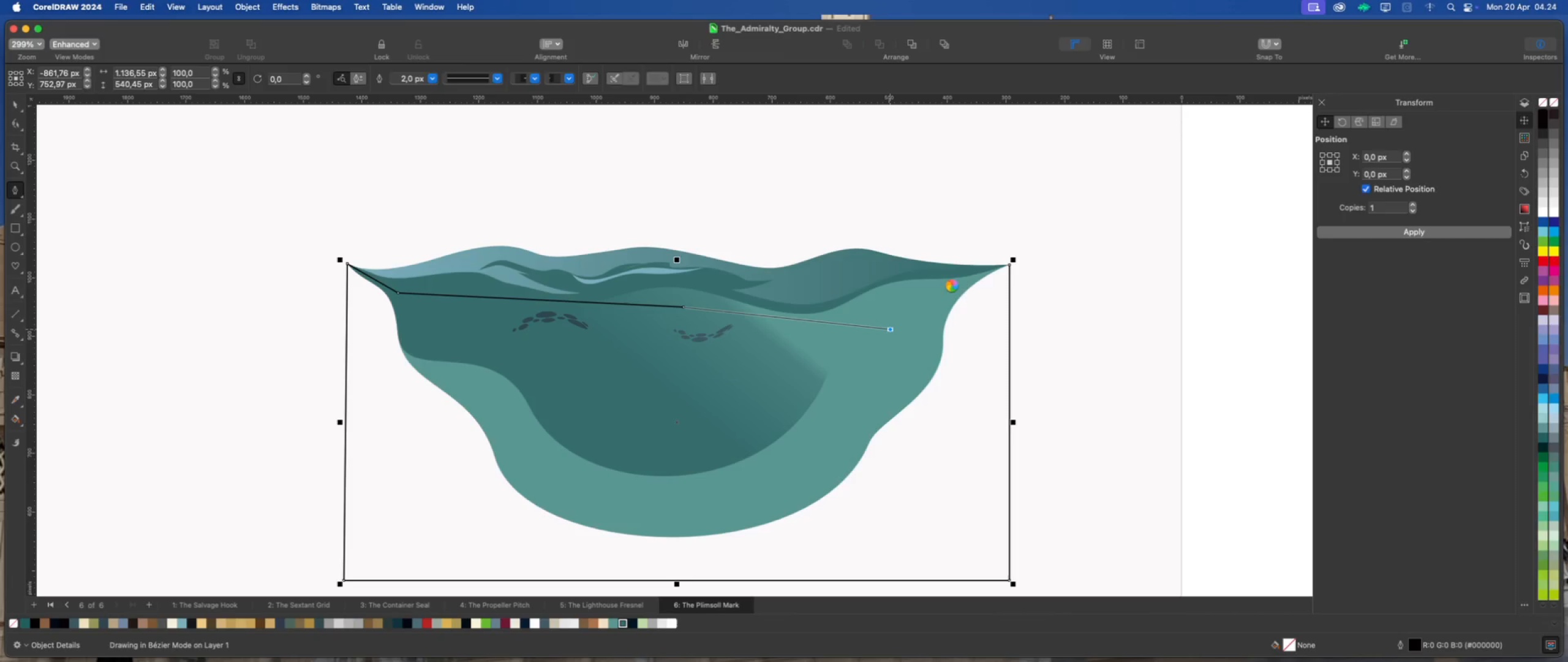 
left_click([953, 286])
 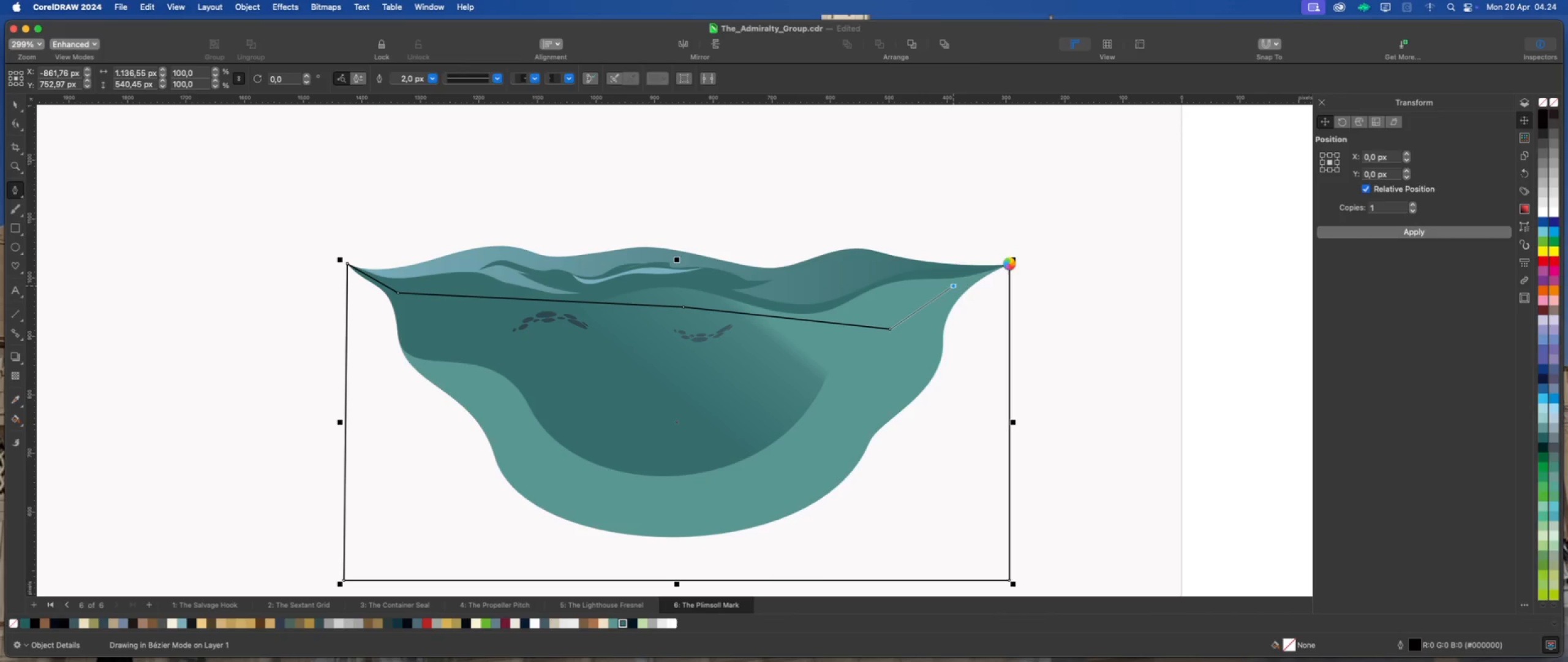 
left_click([1009, 265])
 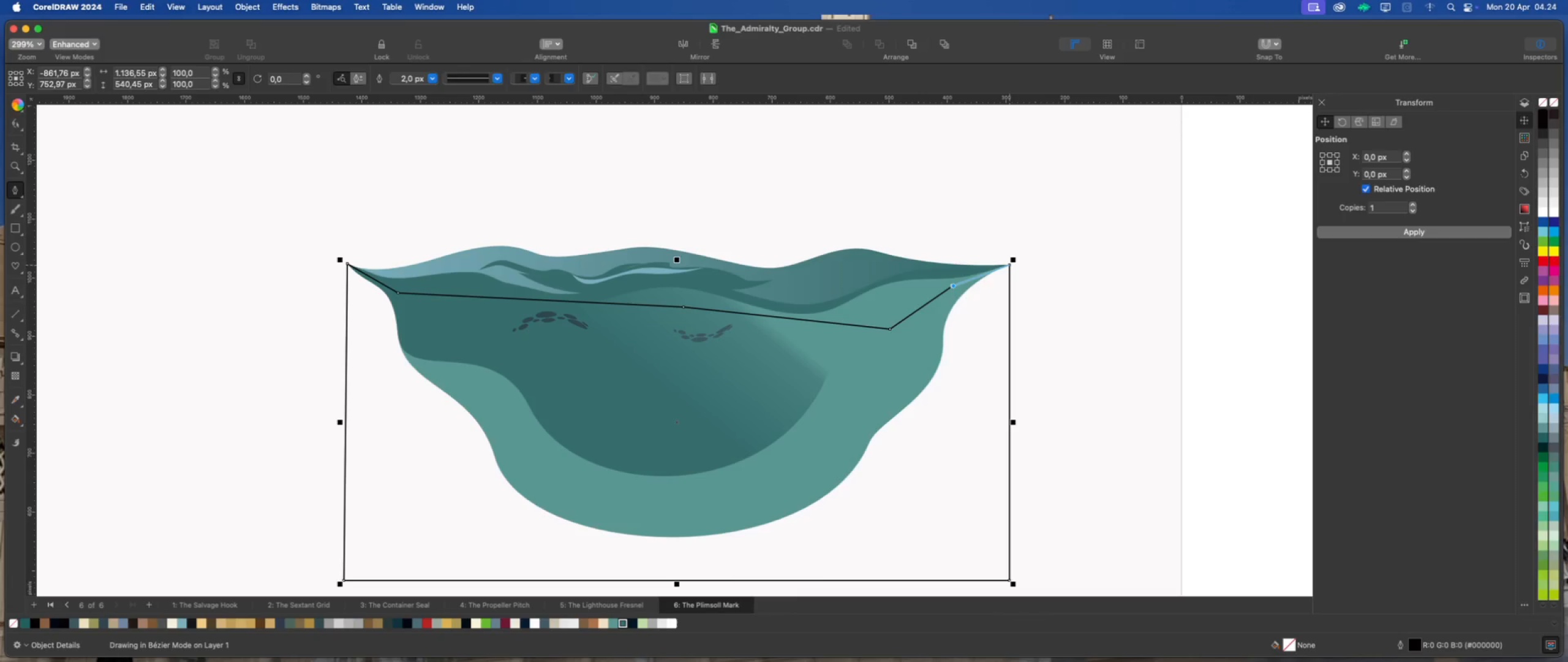 
left_click([17, 106])
 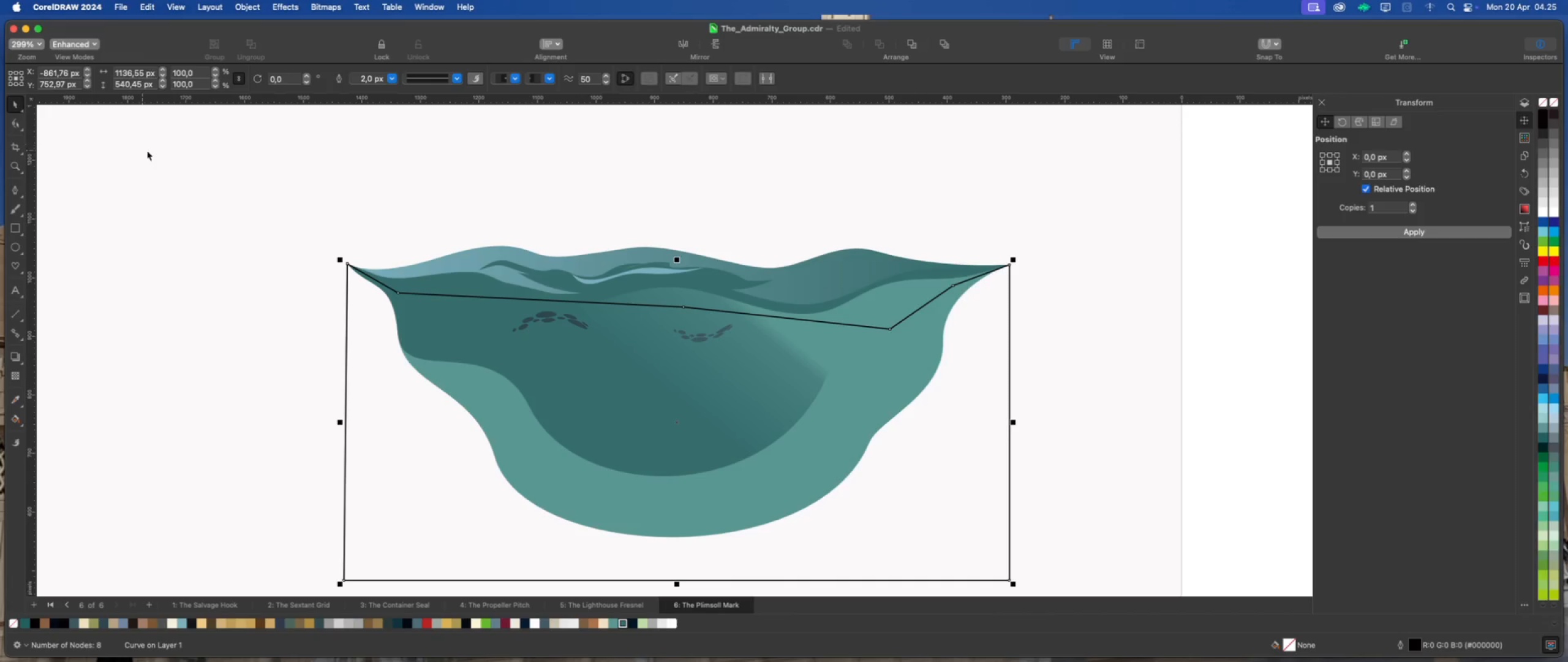 
left_click([172, 155])
 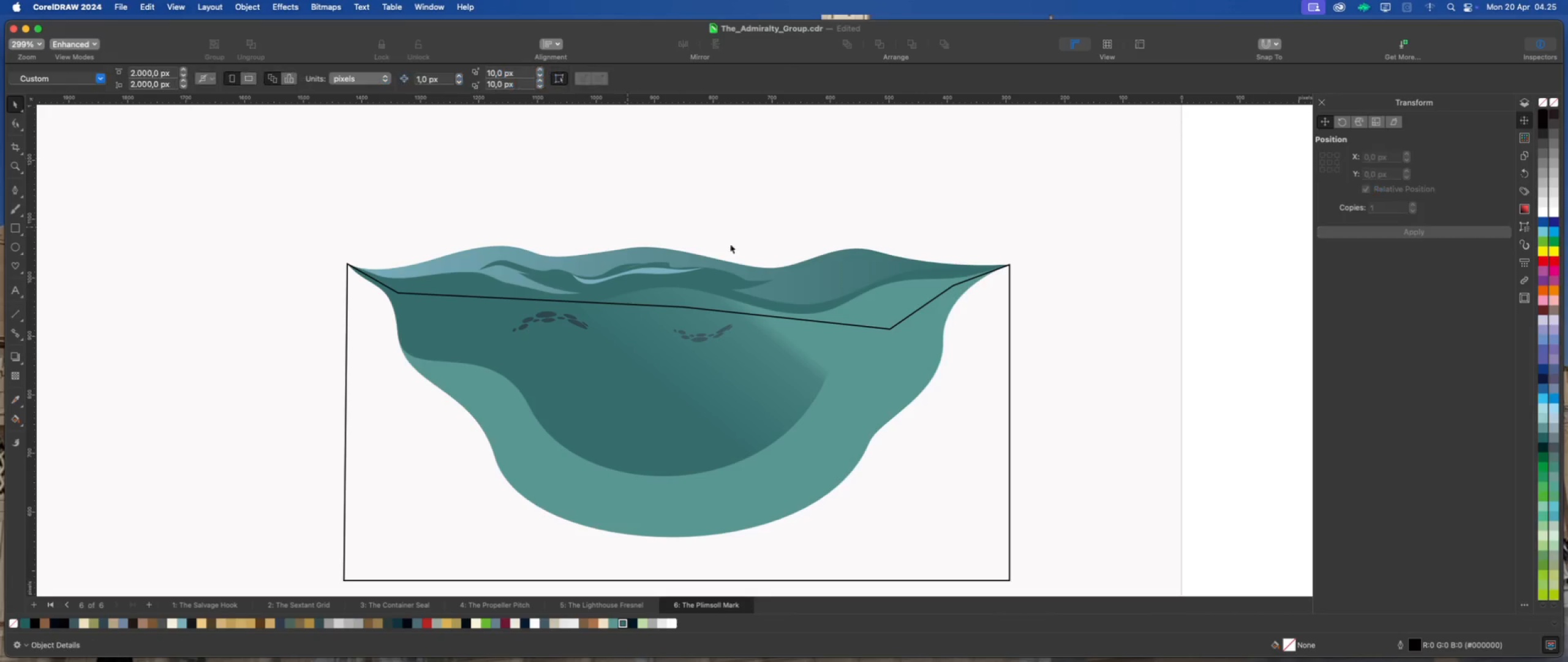 
scroll: coordinate [760, 257], scroll_direction: down, amount: 4.0
 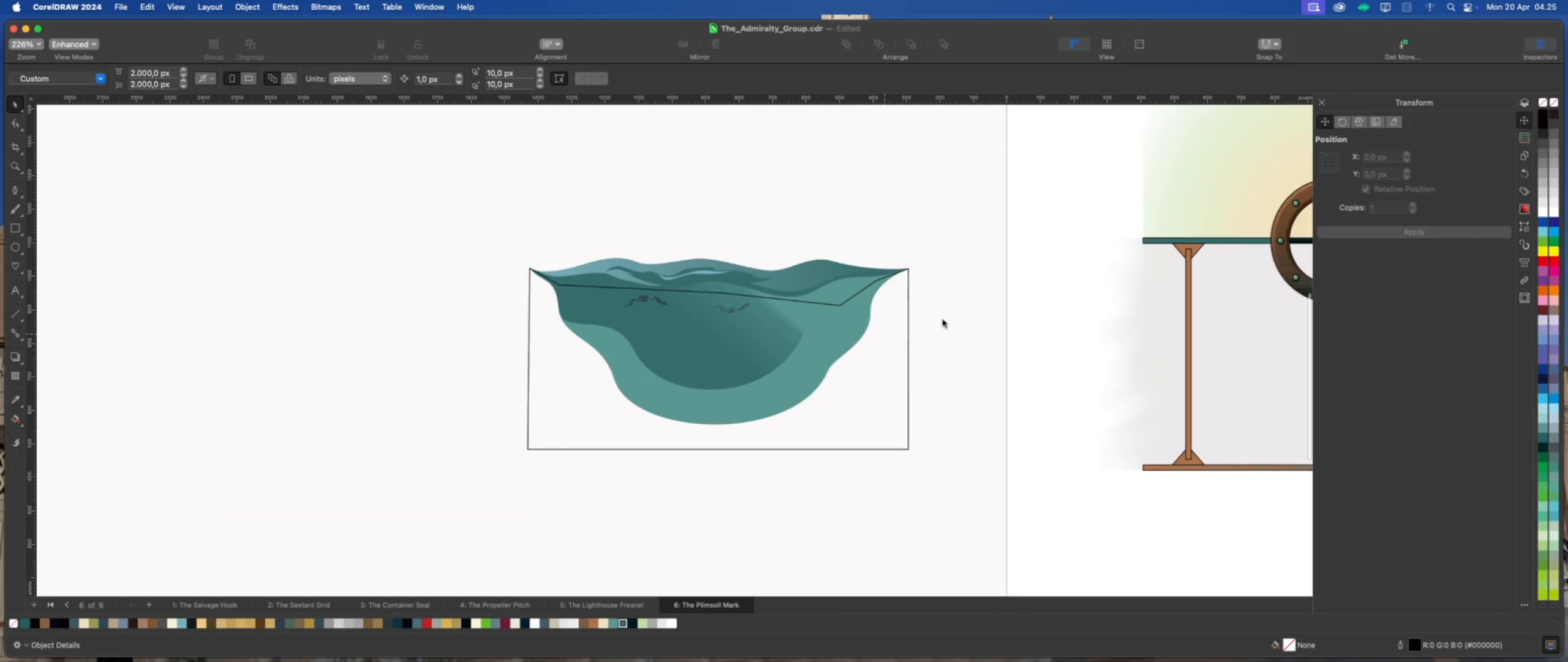 
left_click([946, 318])
 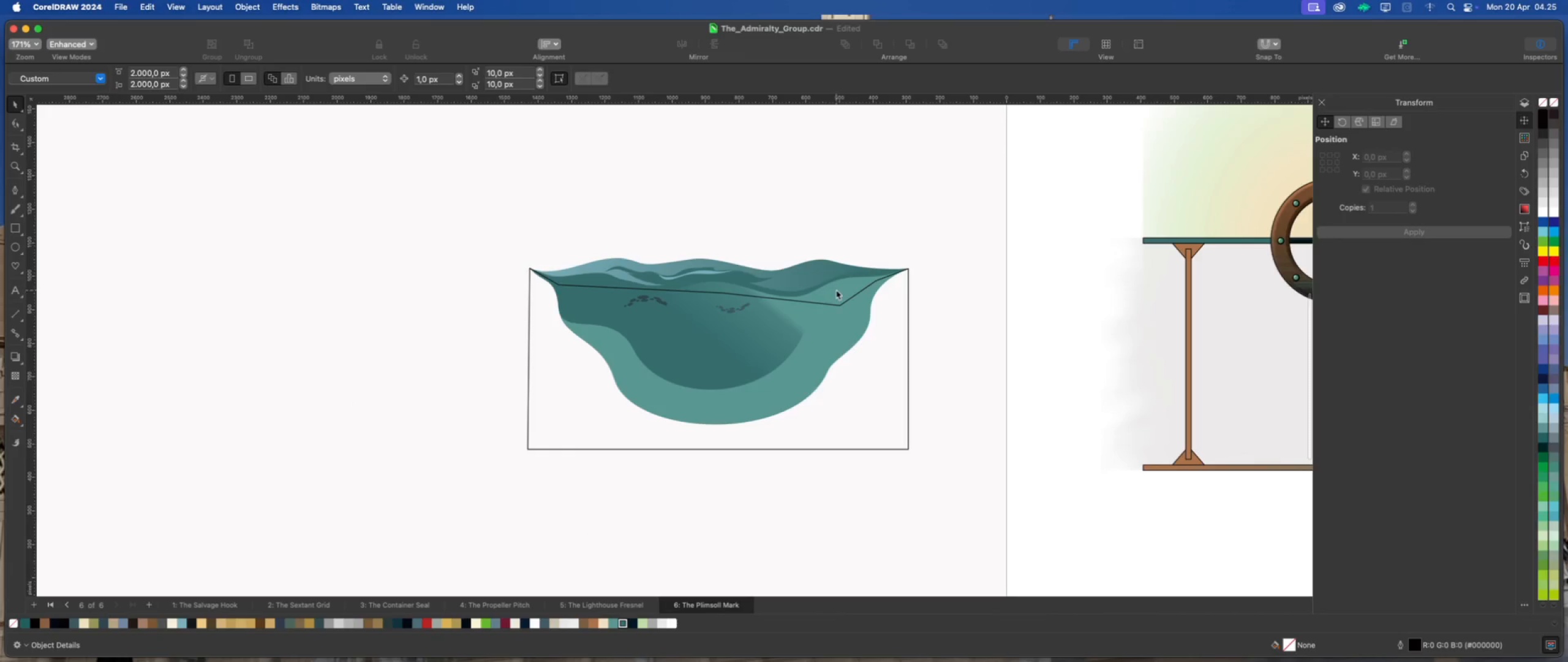 
left_click([836, 290])
 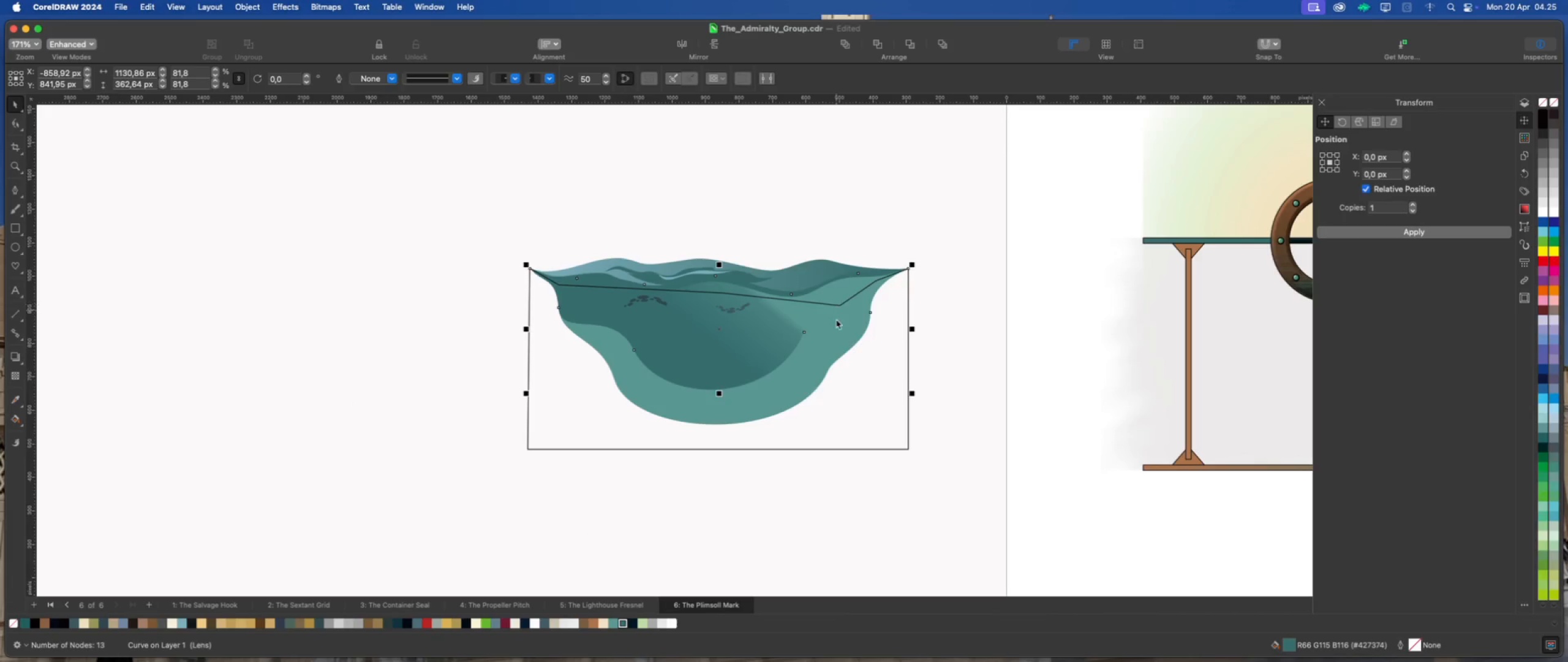 
left_click([965, 321])
 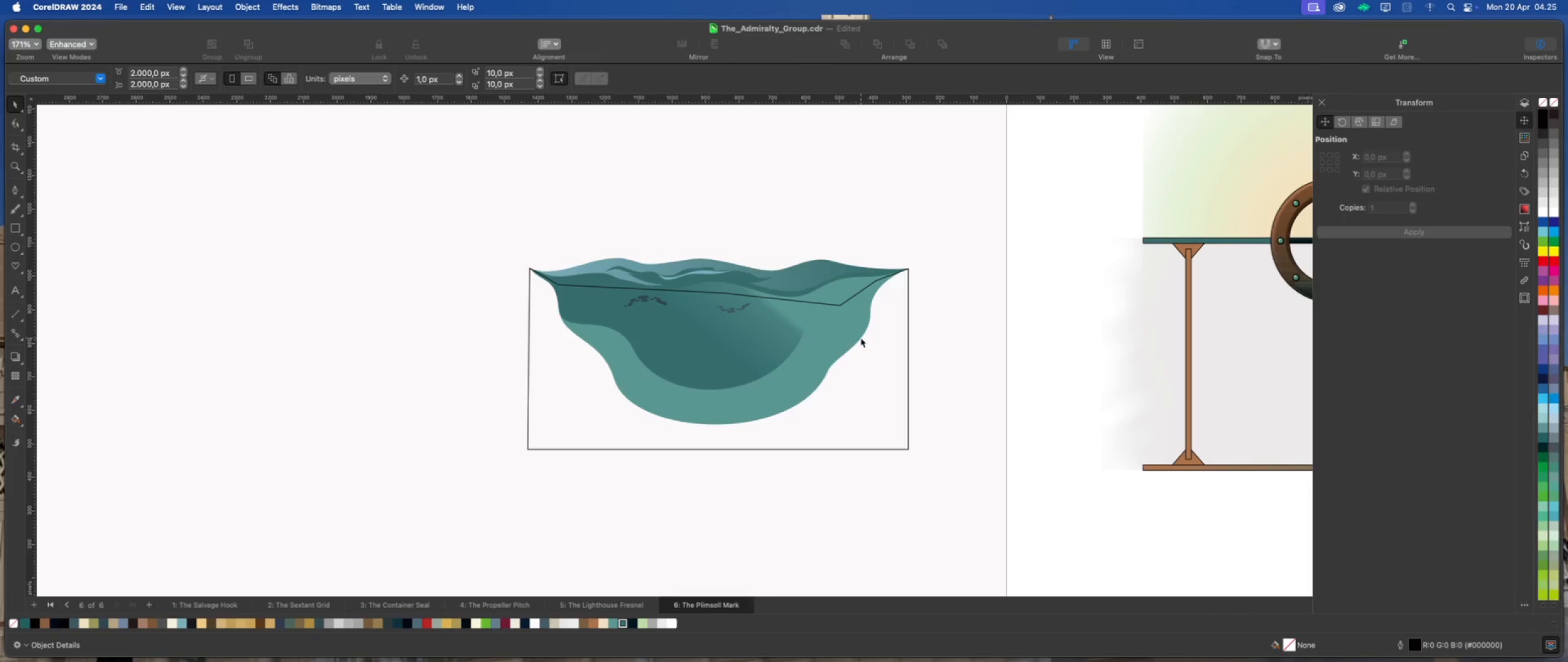 
left_click([860, 337])
 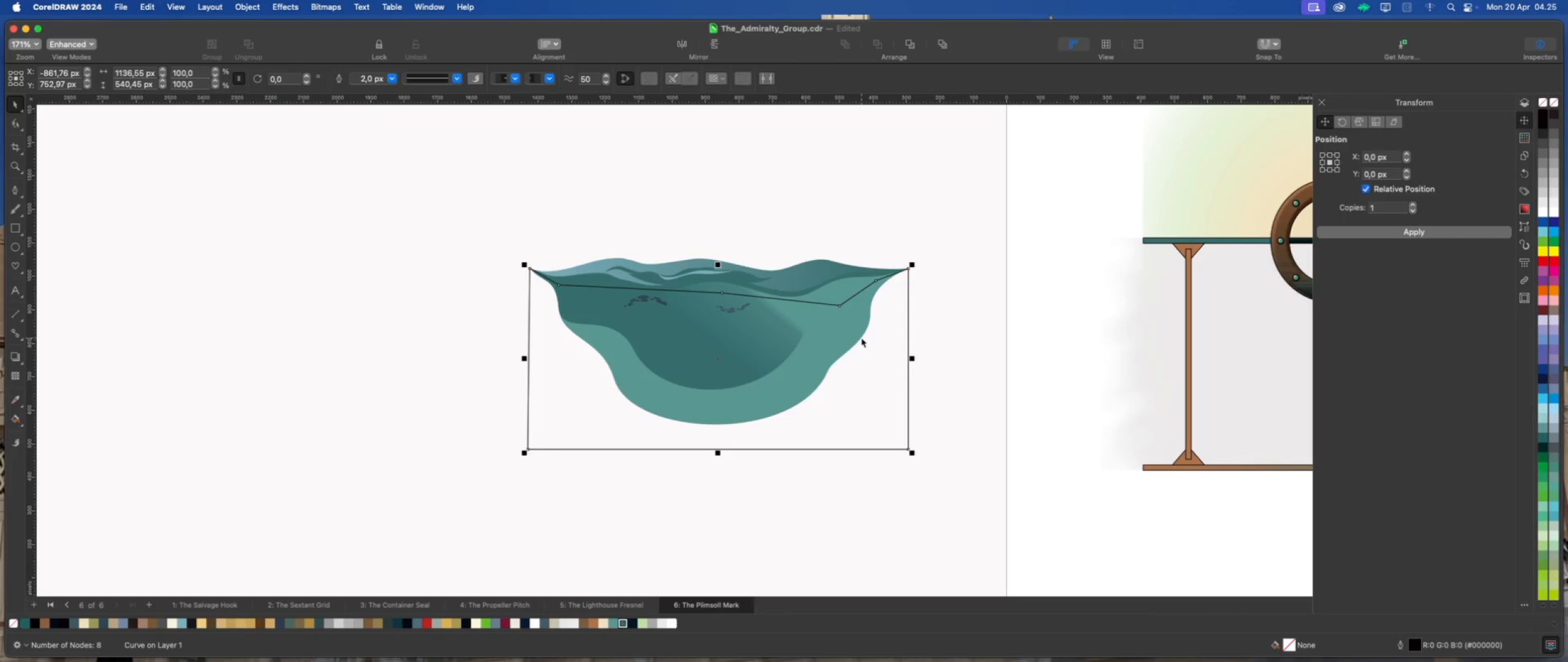 
left_click([943, 324])
 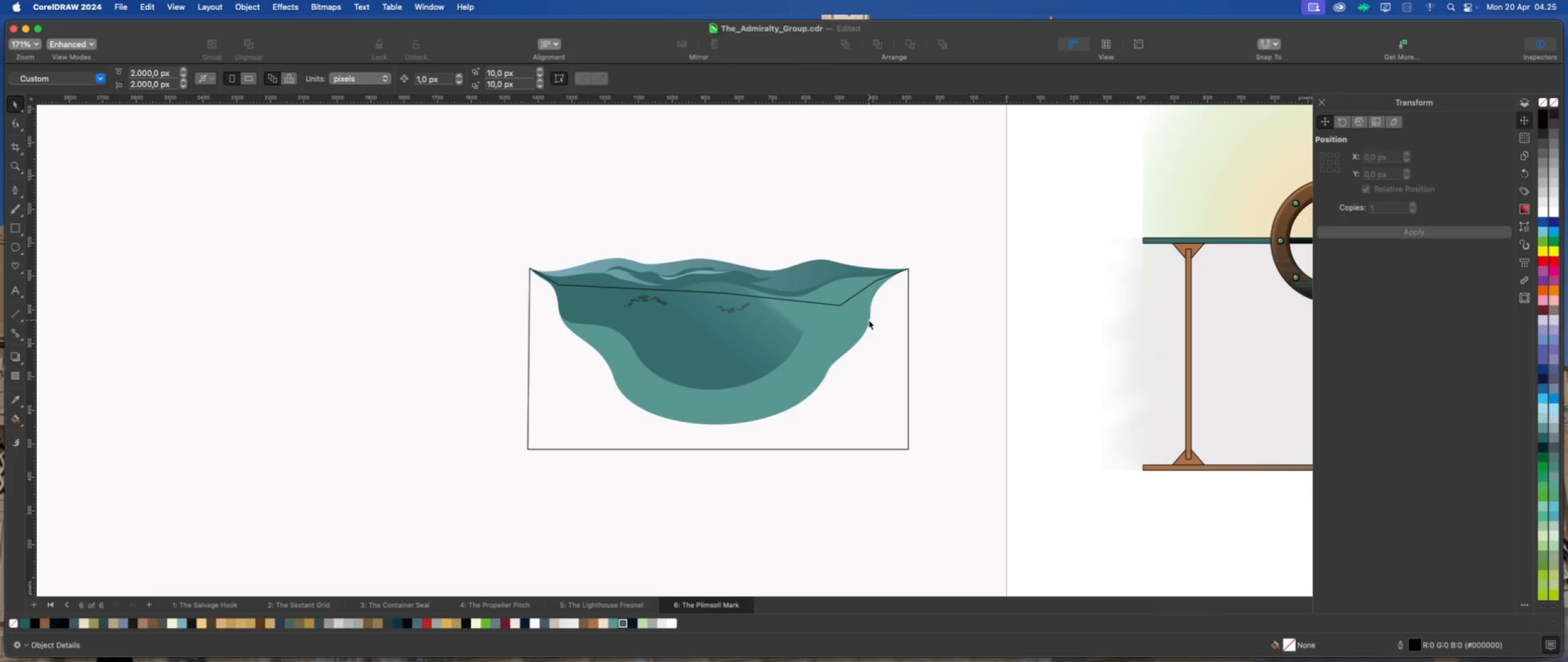 
left_click([869, 320])
 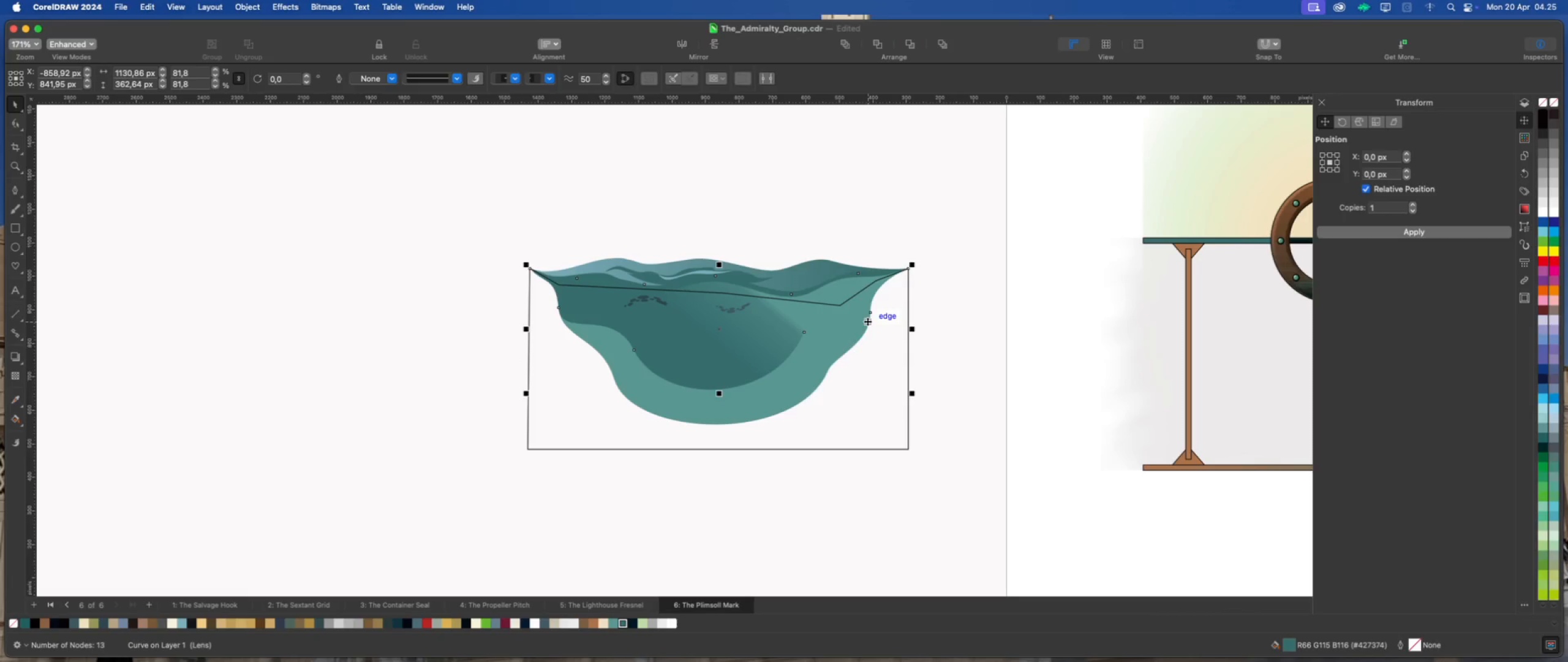 
double_click([890, 325])
 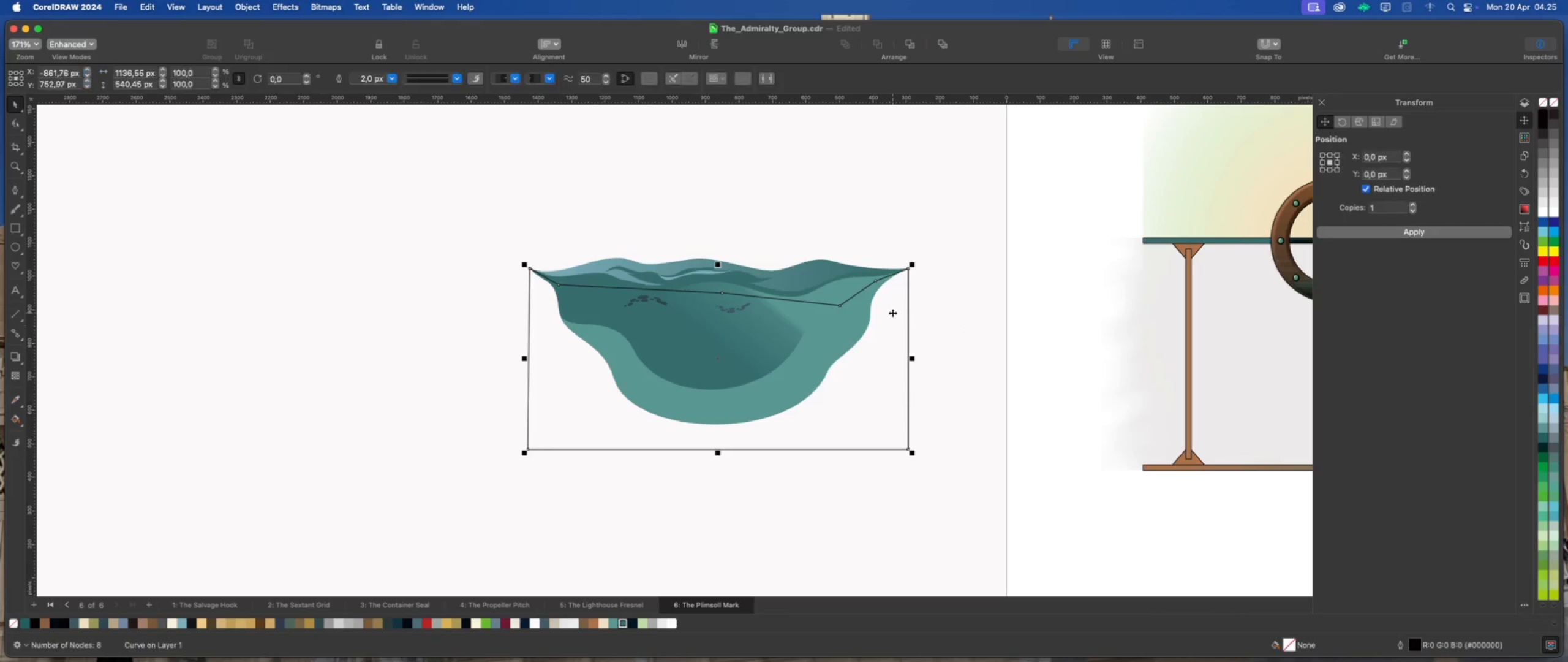 
right_click([892, 308])
 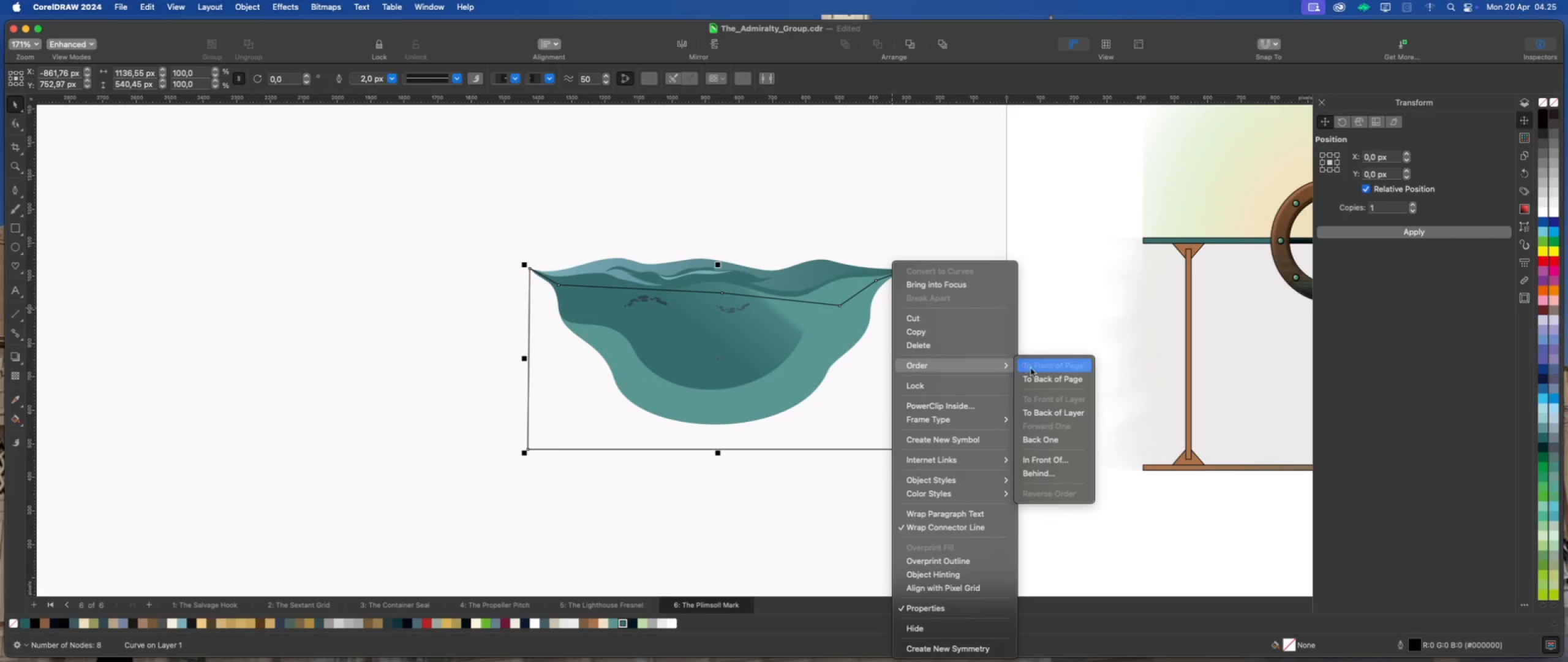 
left_click([1039, 376])
 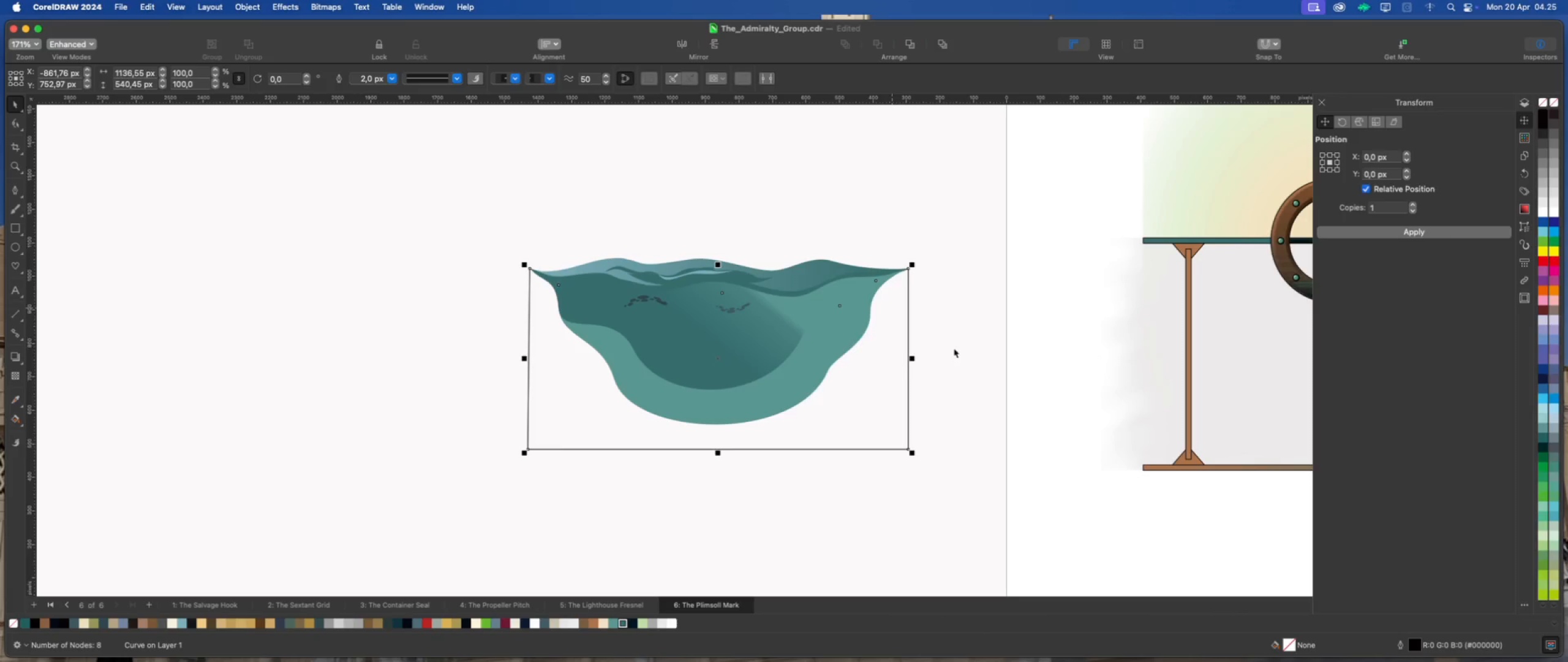 
left_click([953, 340])
 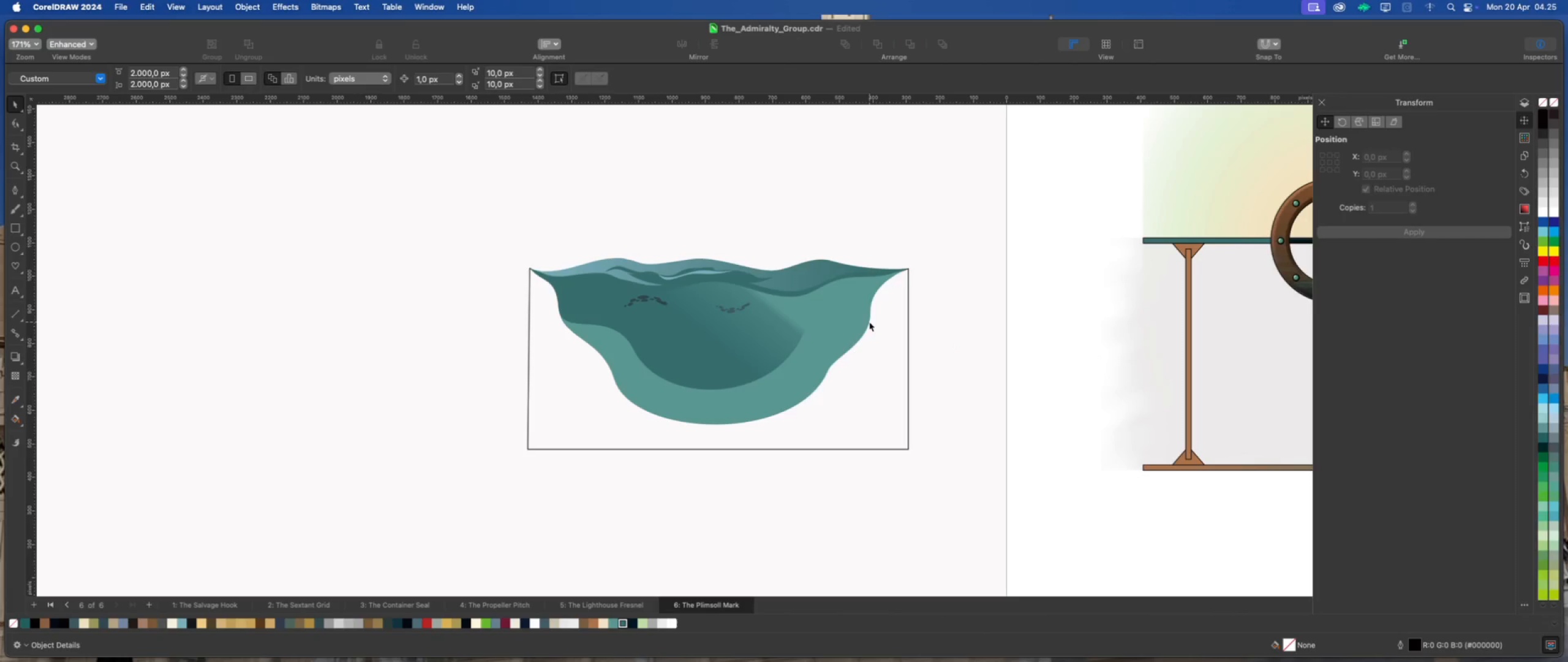 
left_click([869, 321])
 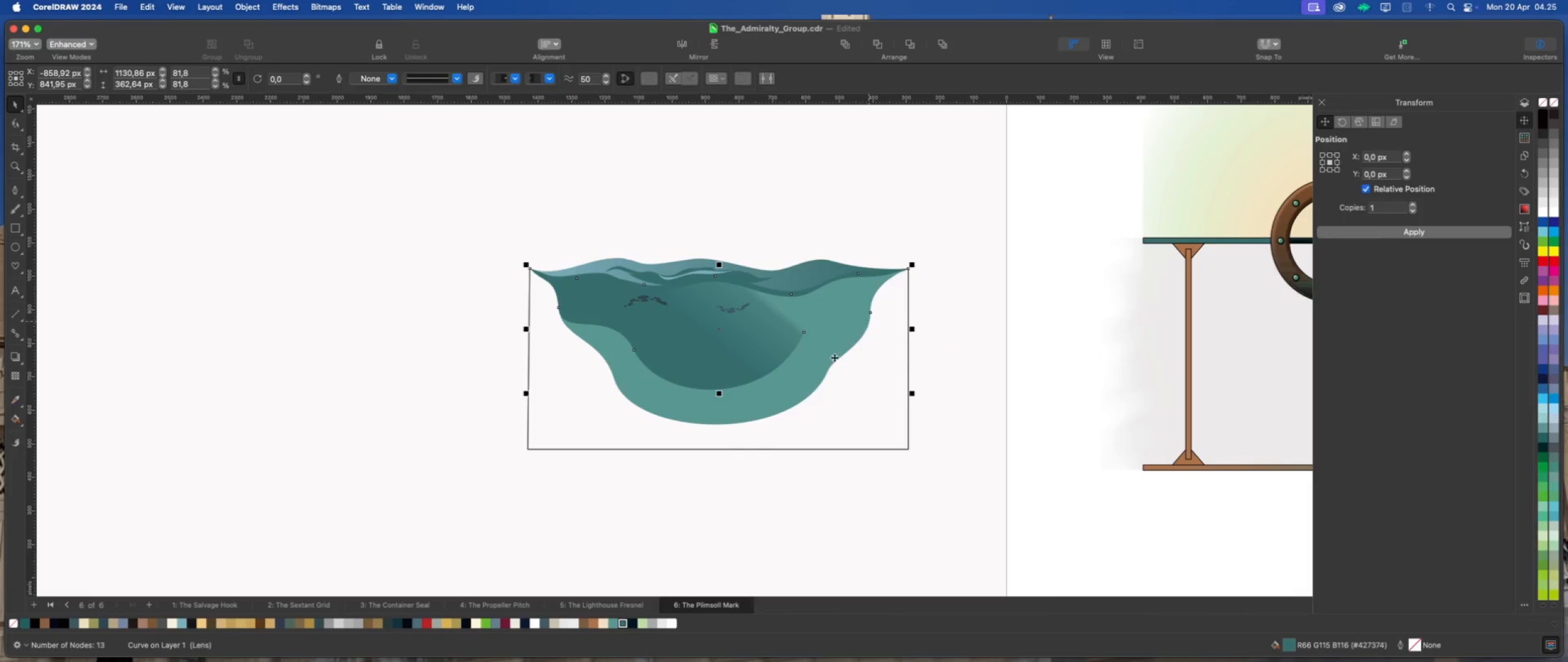 
left_click([820, 381])
 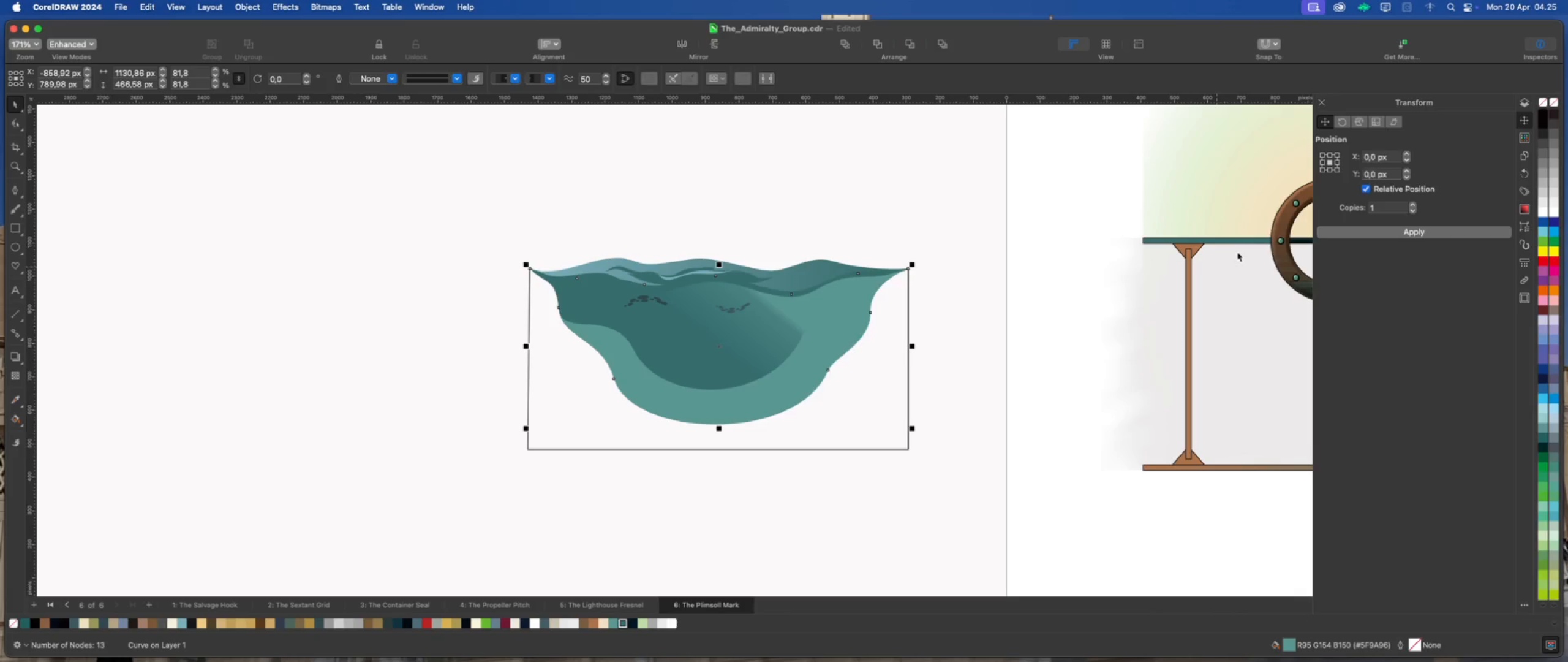 
left_click([1354, 234])
 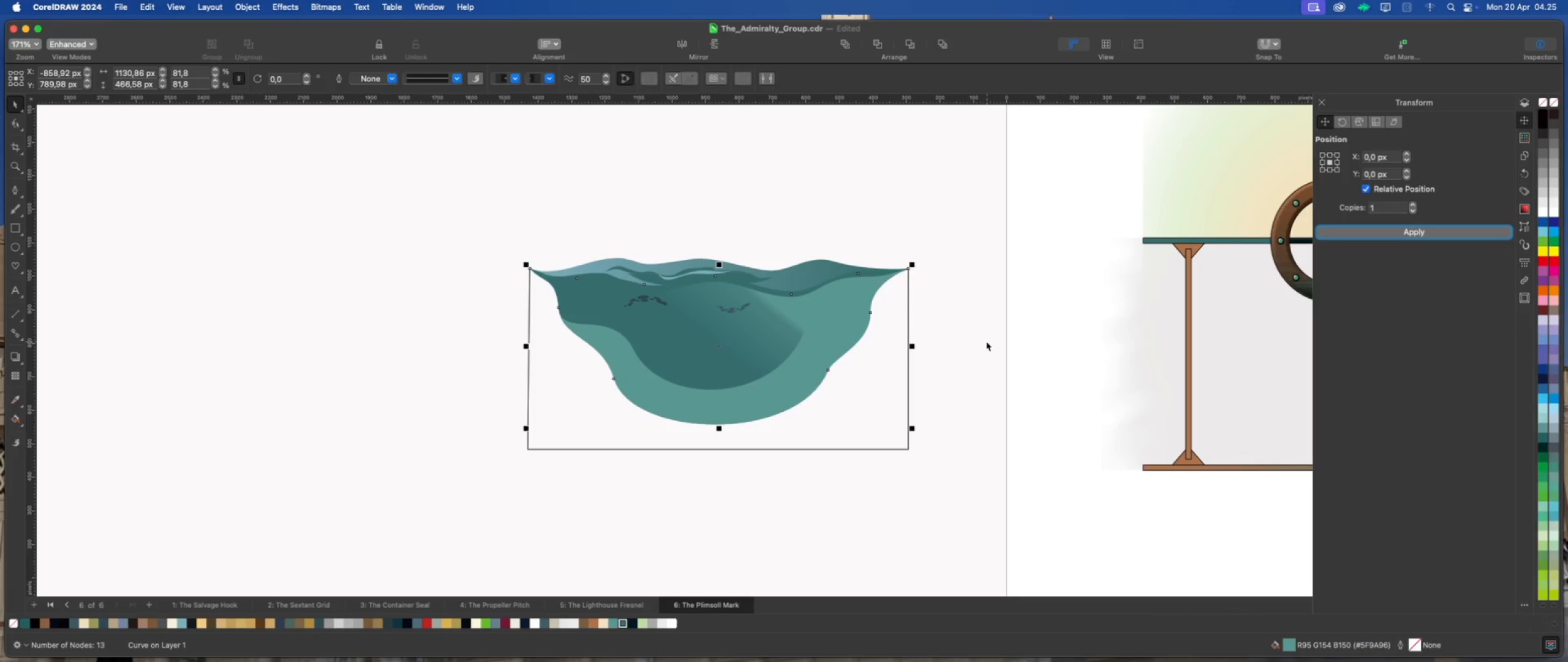 
hold_key(key=ShiftLeft, duration=2.69)
left_click([897, 444])
 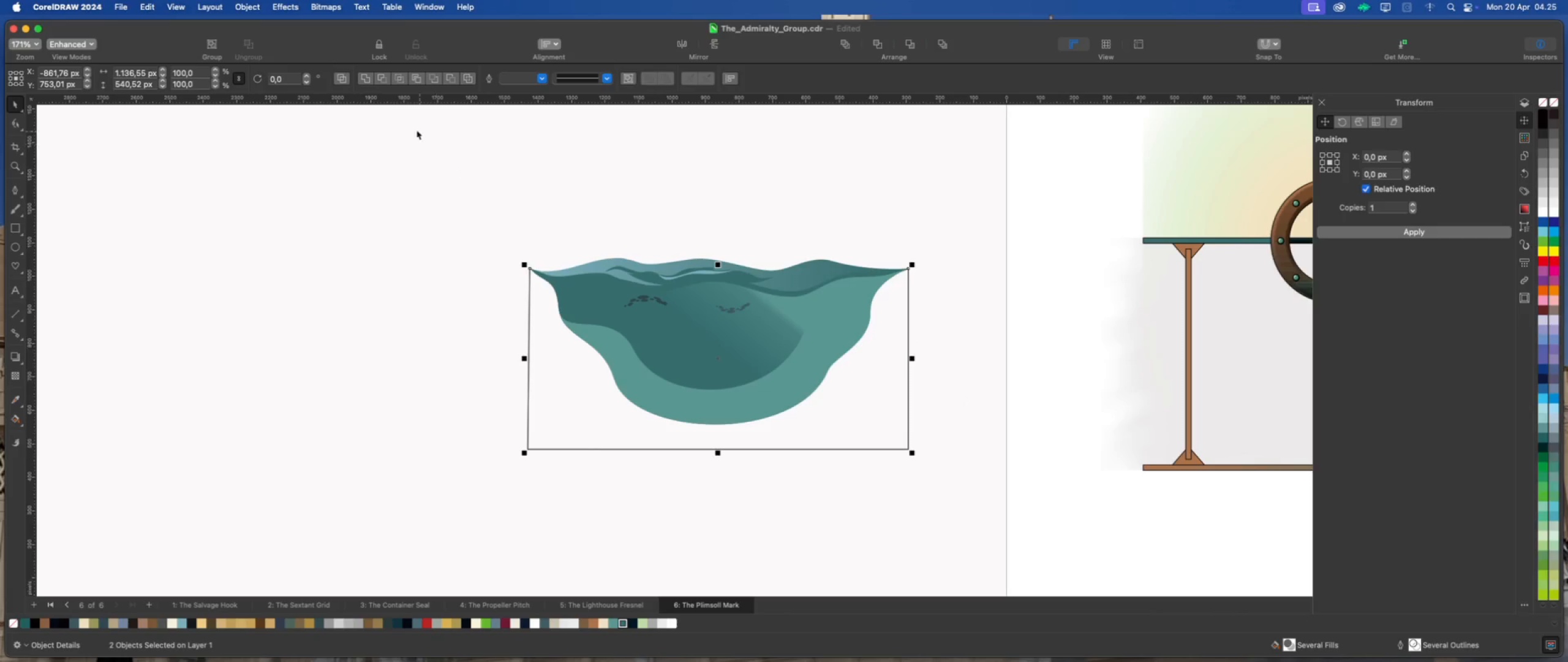 
left_click([366, 82])
 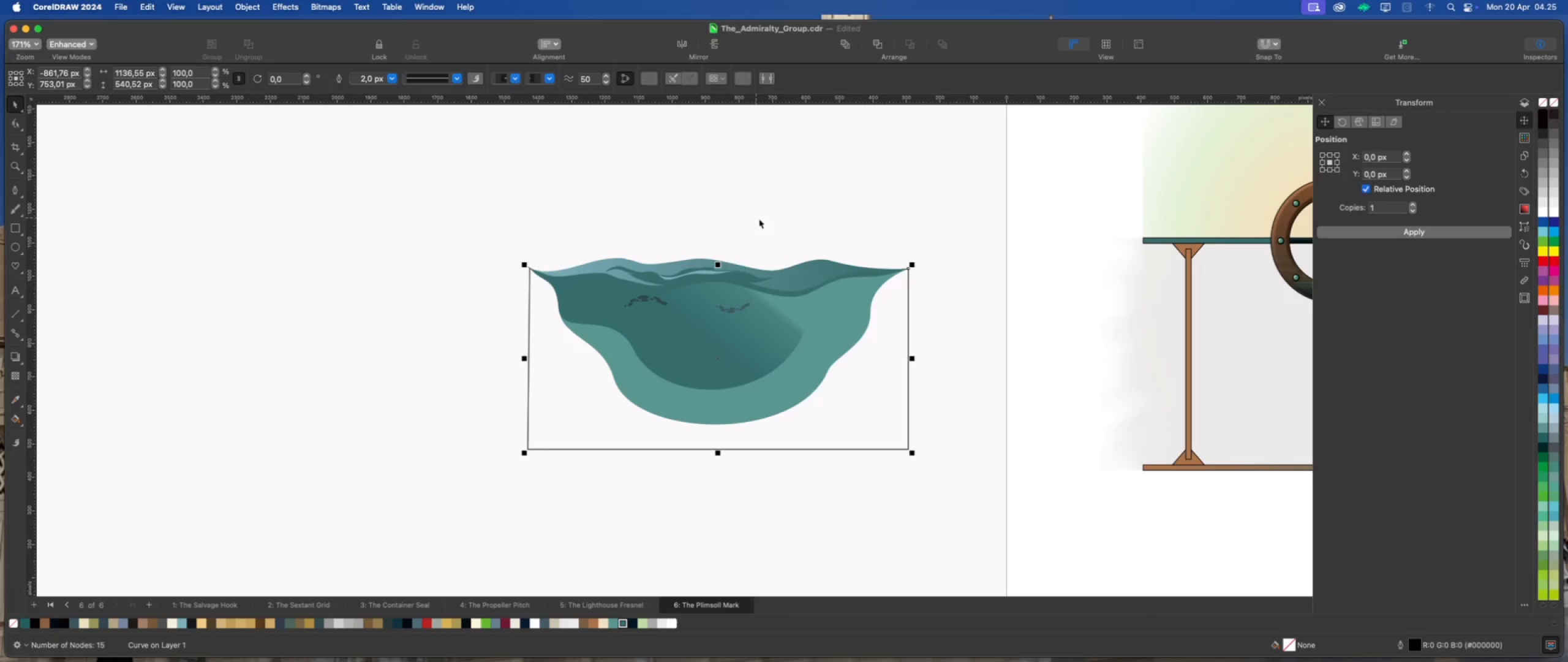 
wait(7.76)
 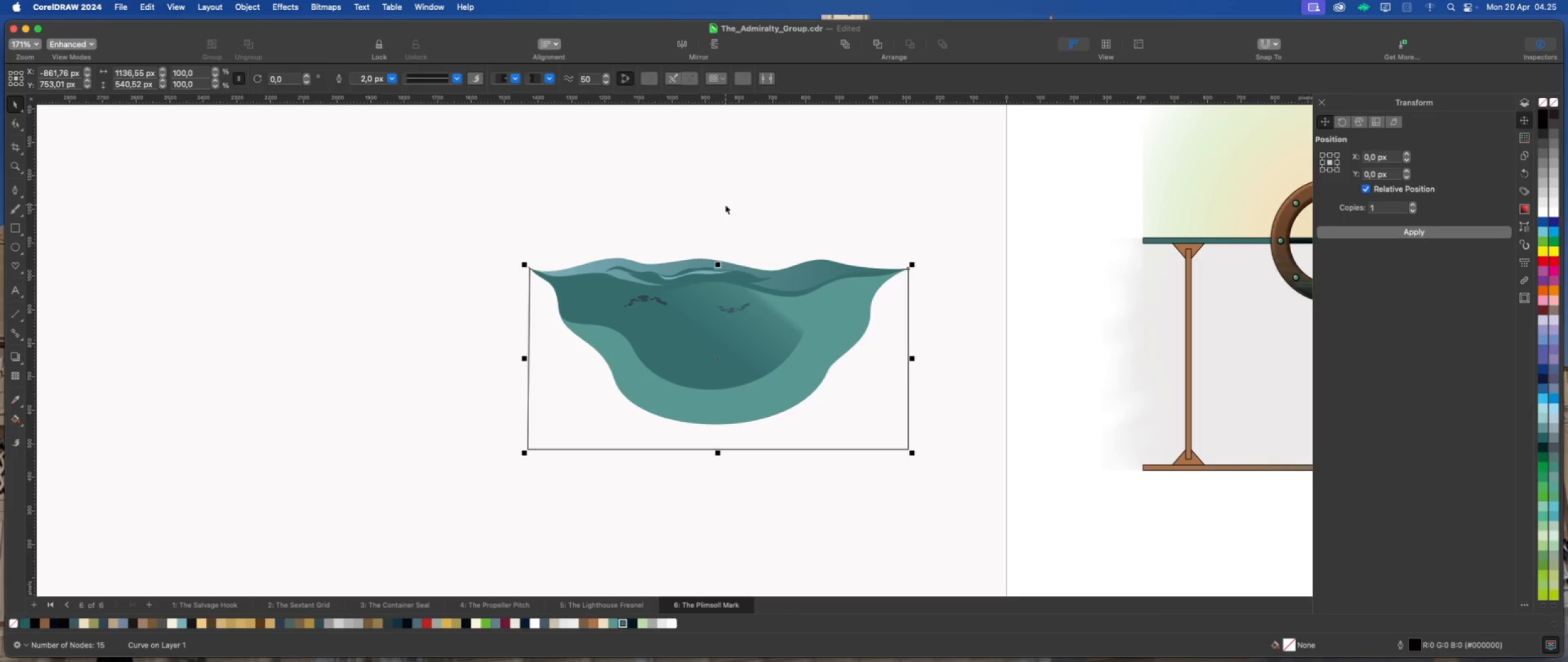 
left_click([779, 224])
 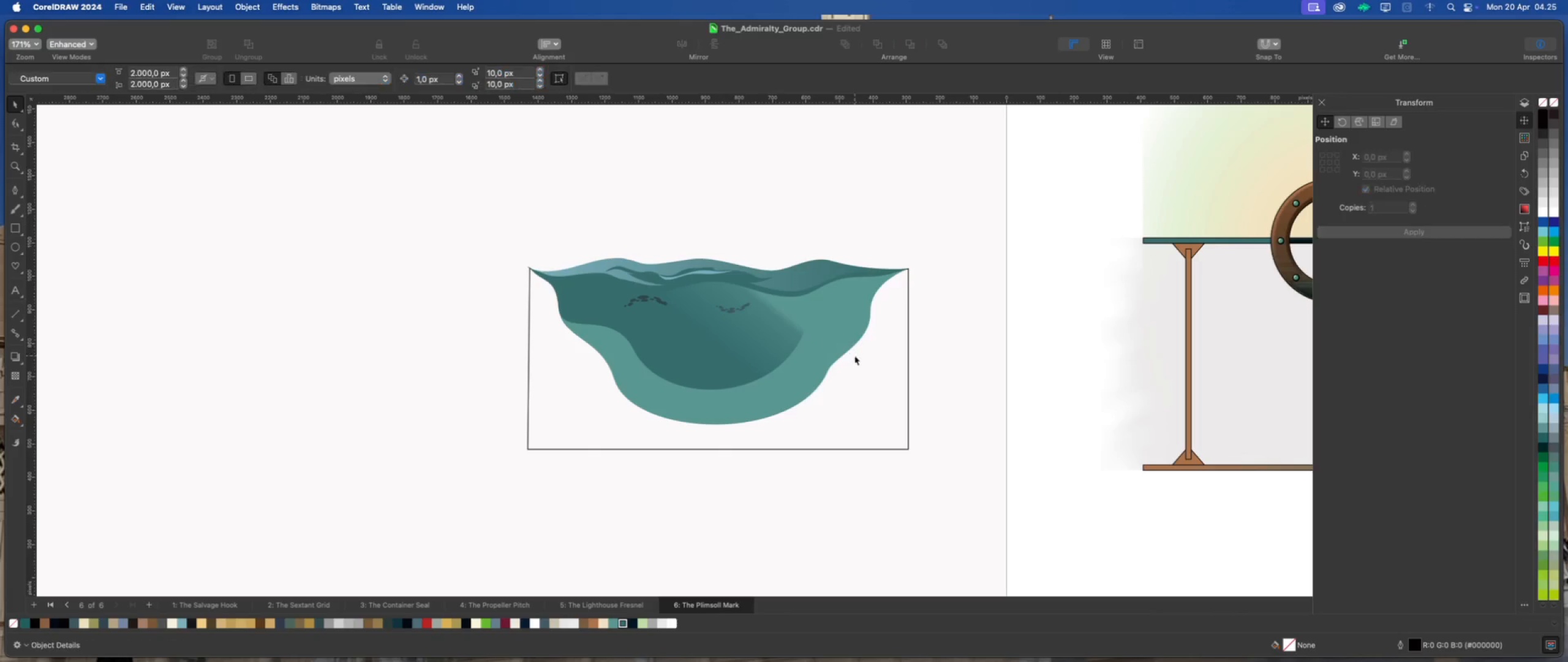 
scroll: coordinate [869, 387], scroll_direction: up, amount: 3.0
 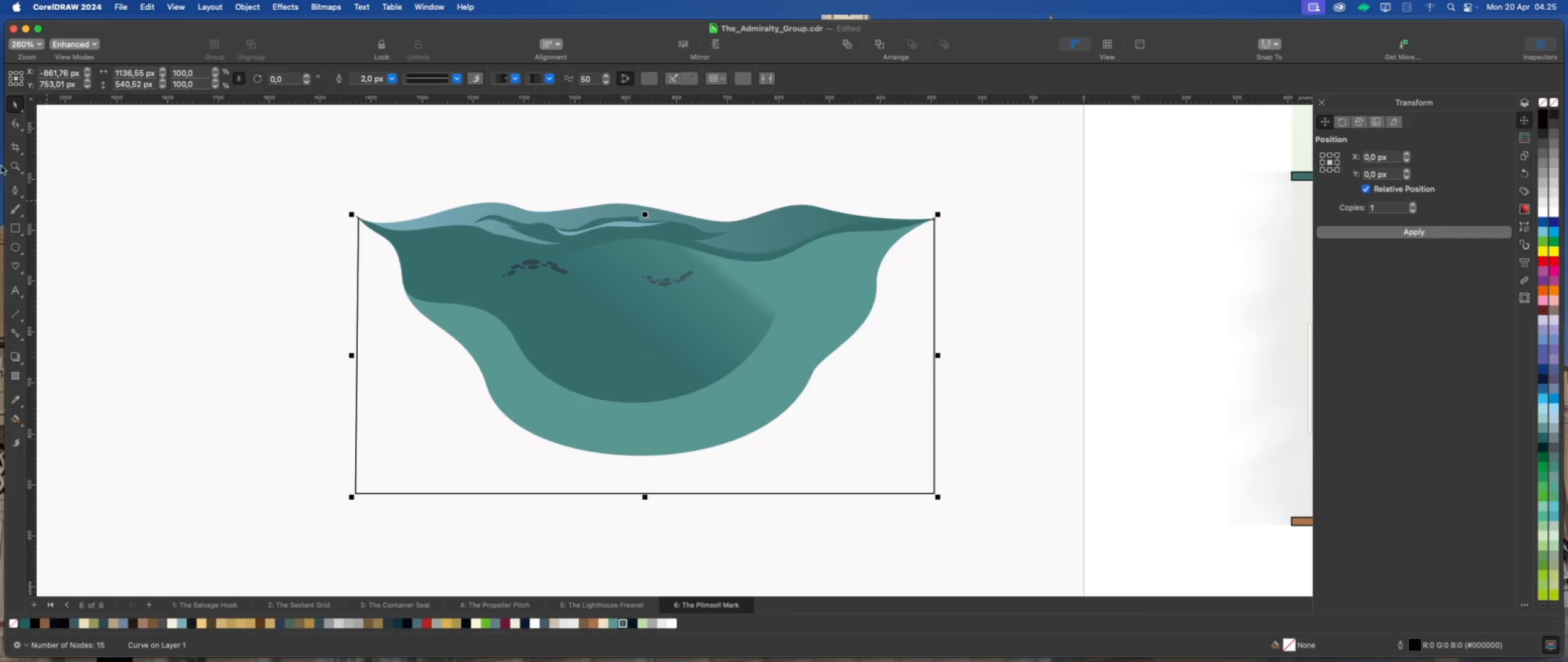 
left_click([18, 121])
 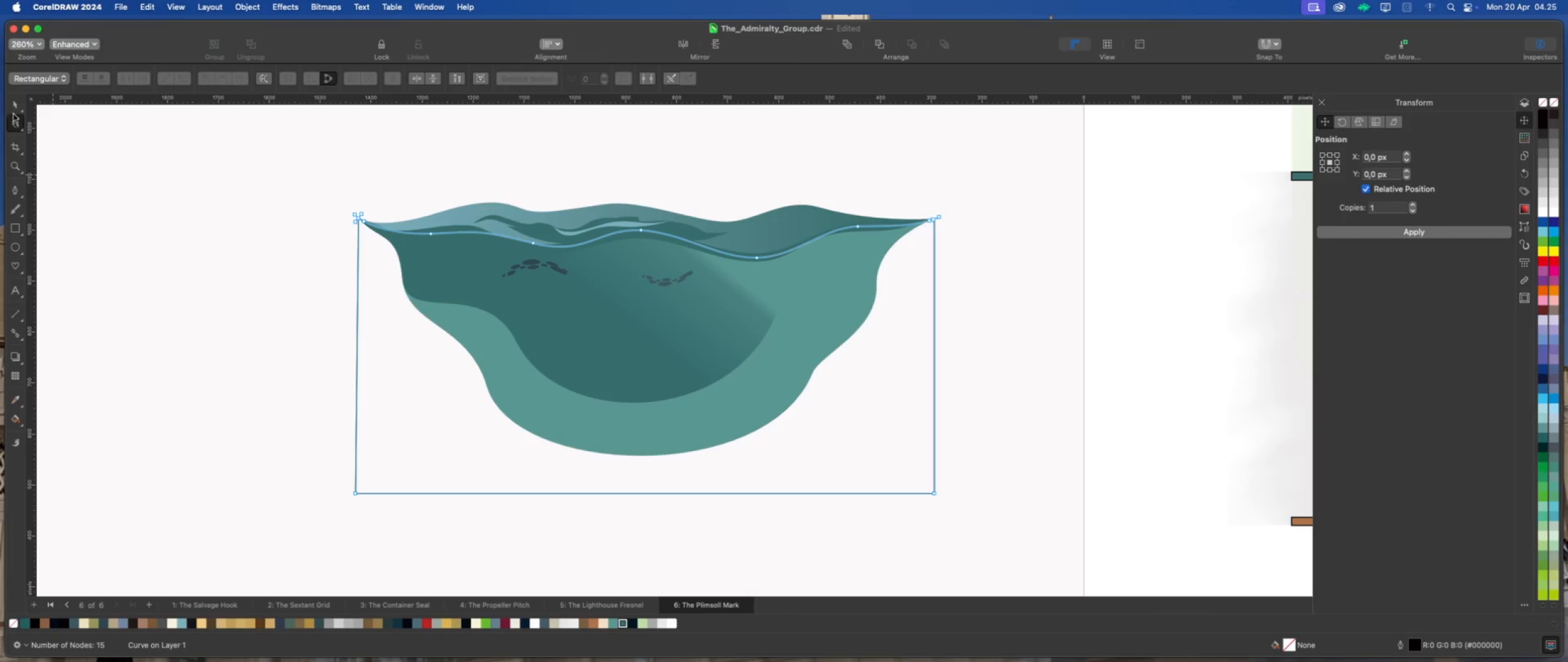 
left_click([16, 106])
 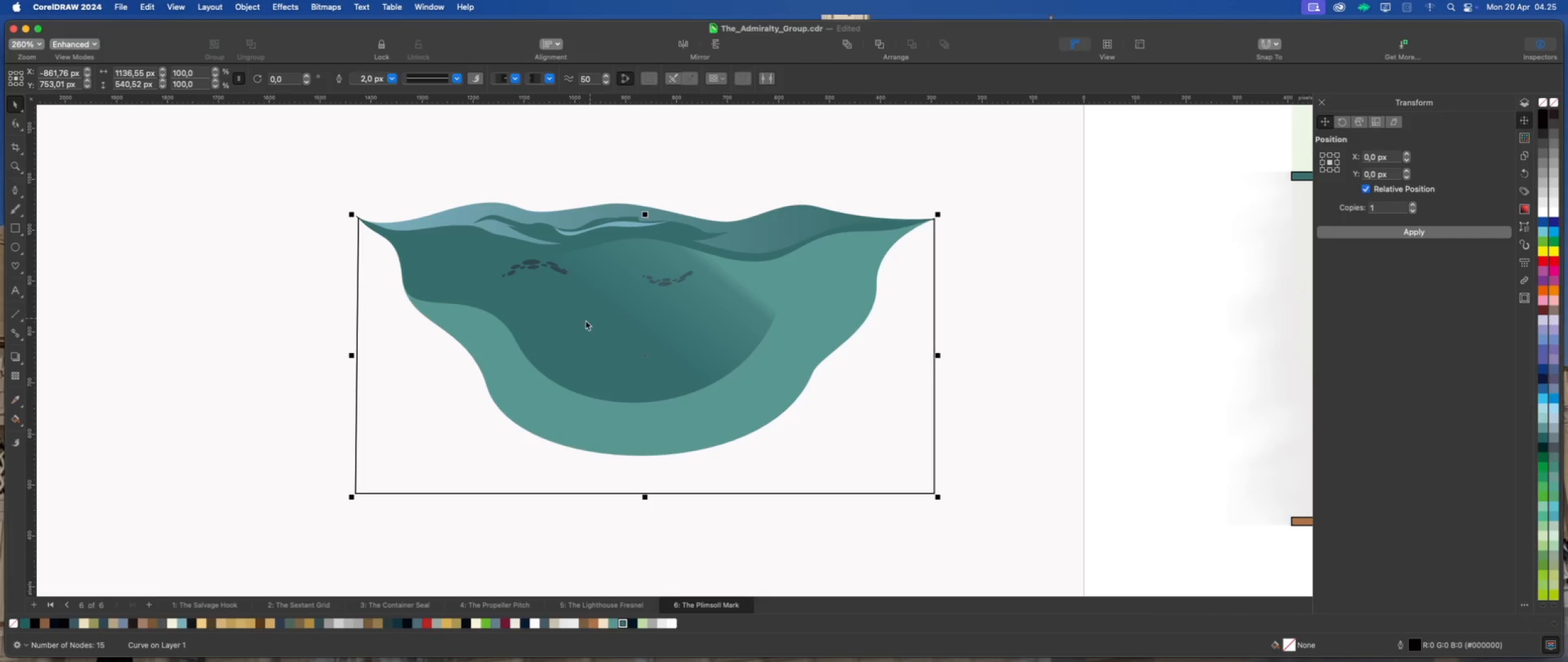 
scroll: coordinate [564, 318], scroll_direction: down, amount: 2.0
 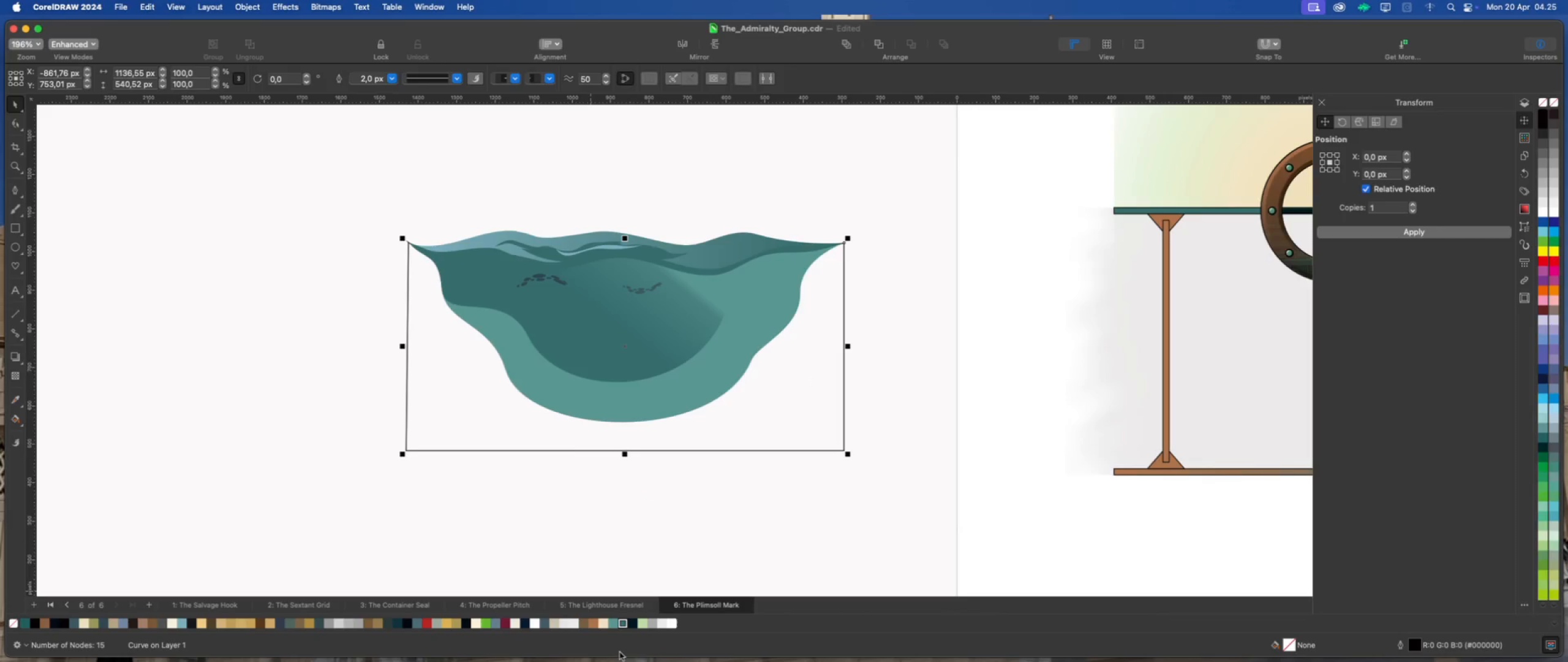 
mouse_move([627, 627])
 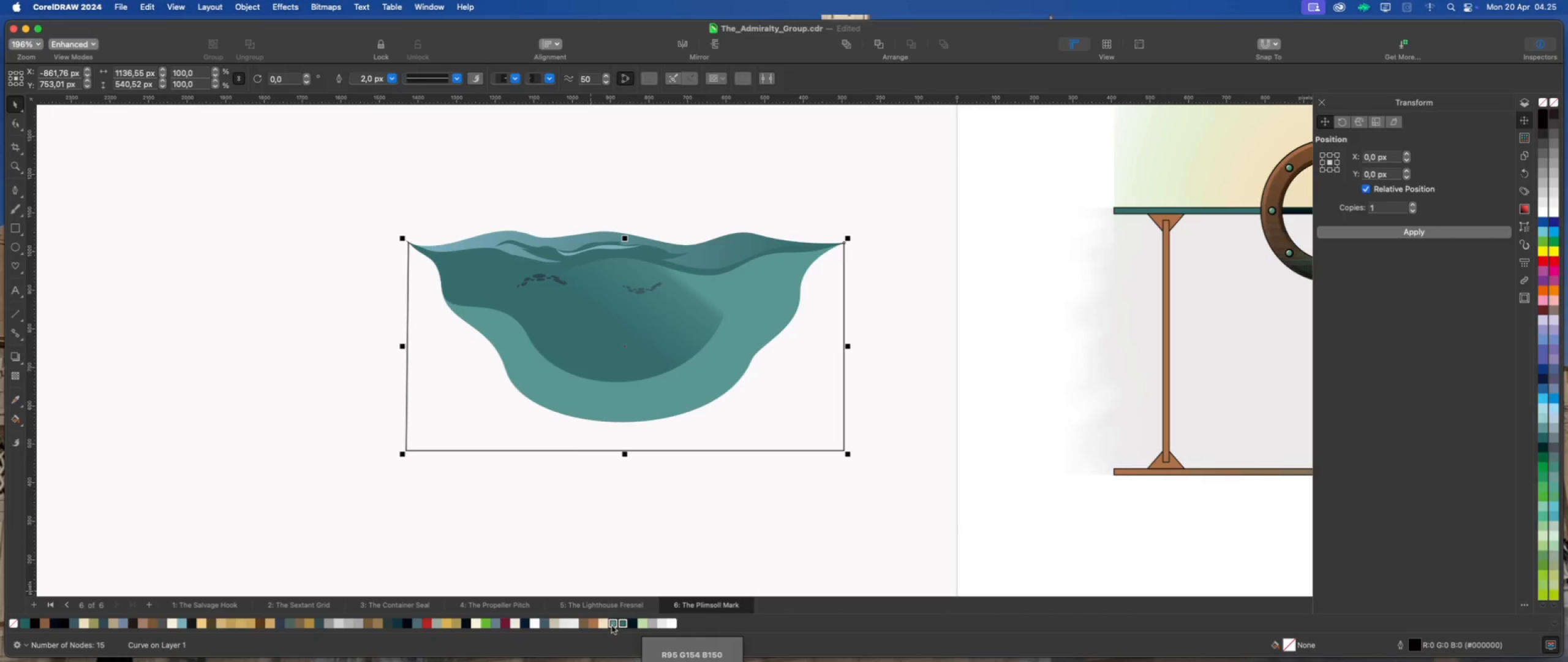 
left_click([612, 626])
 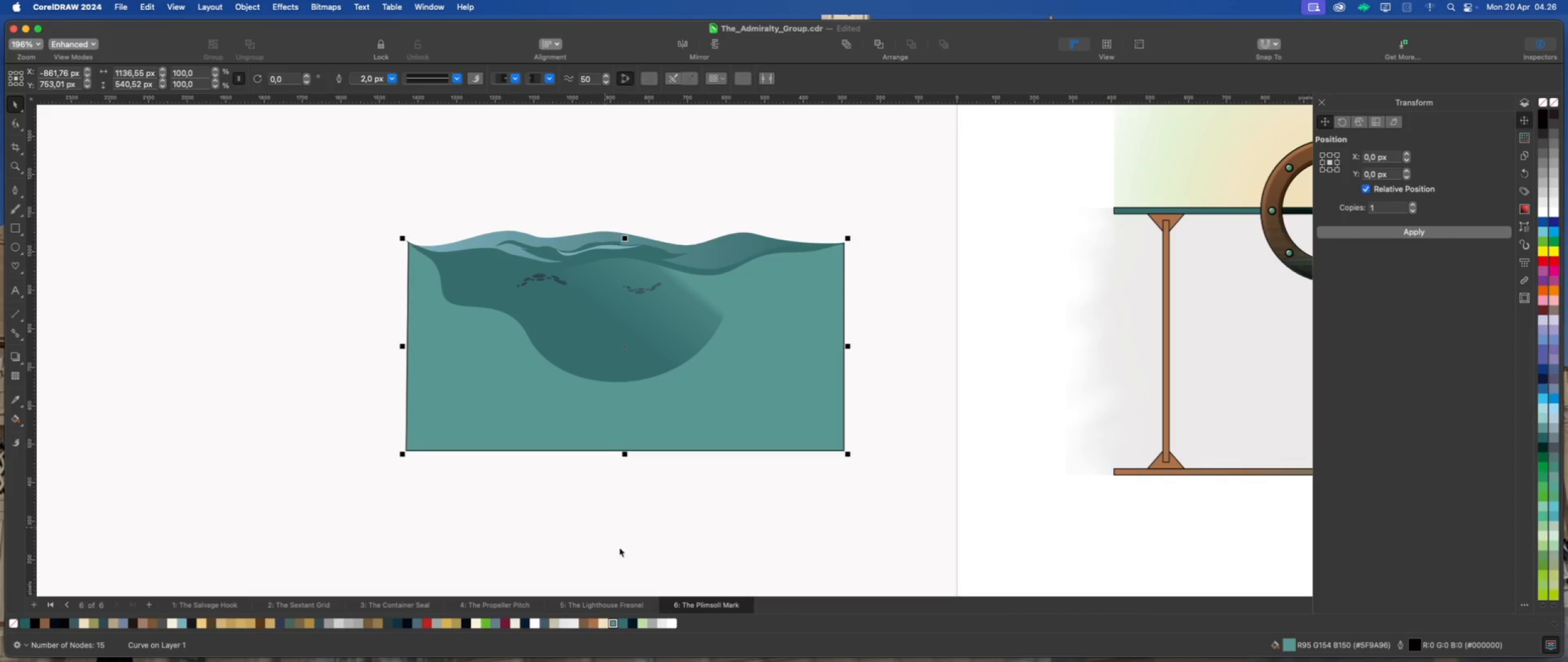 
wait(5.23)
 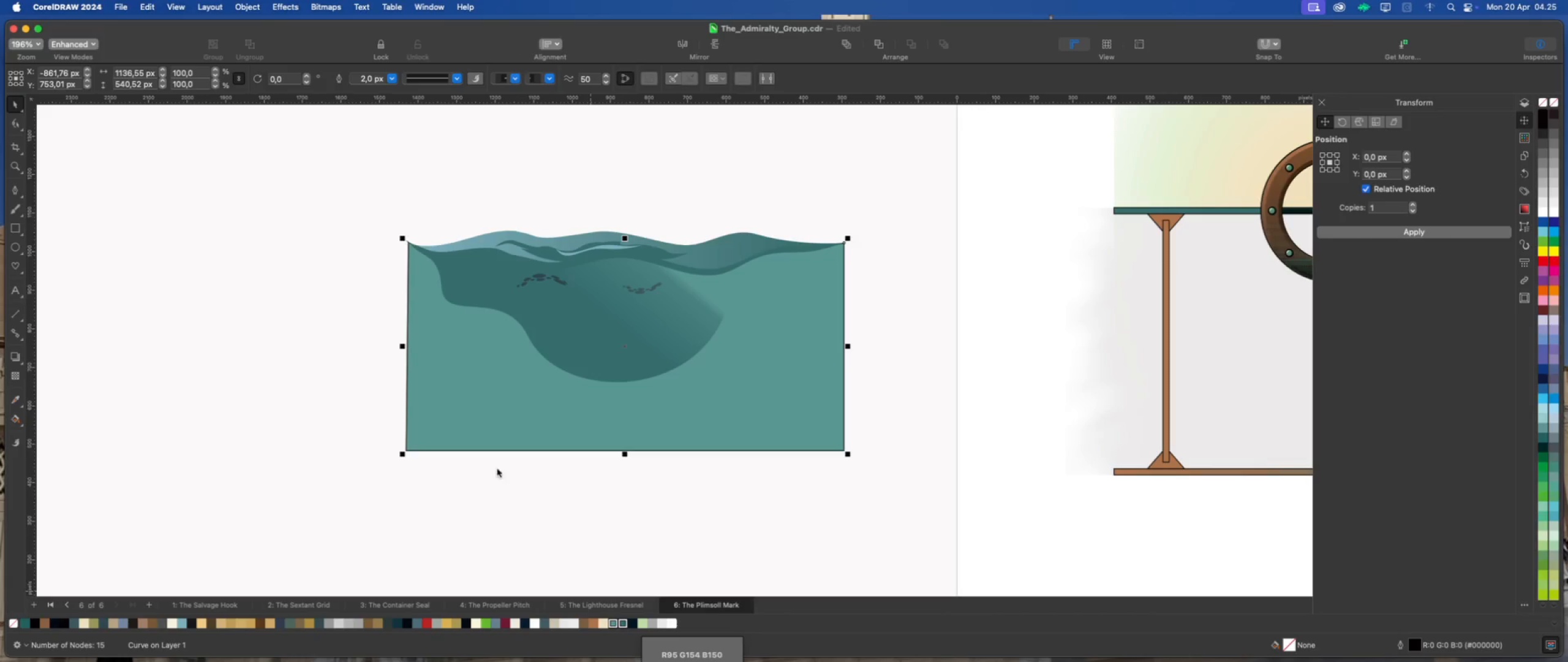 
double_click([1286, 647])
 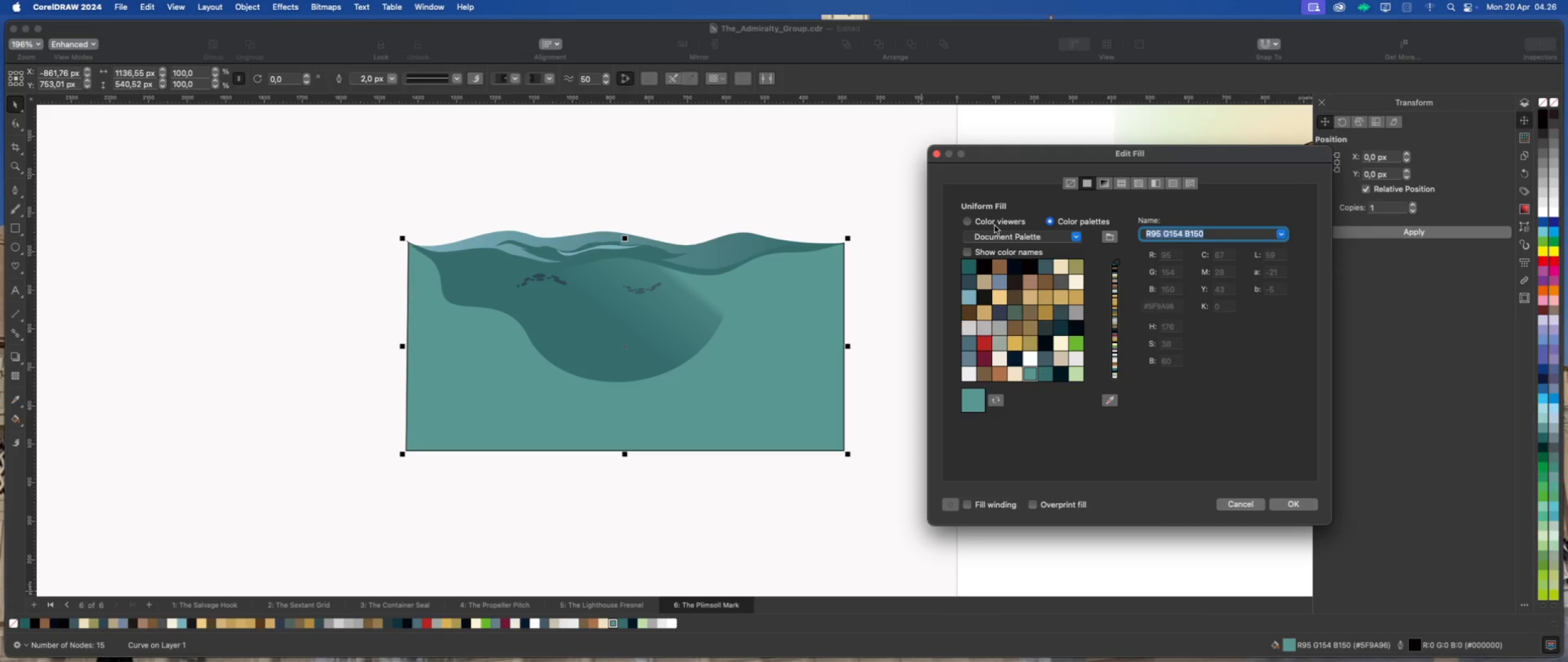 
left_click([995, 226])
 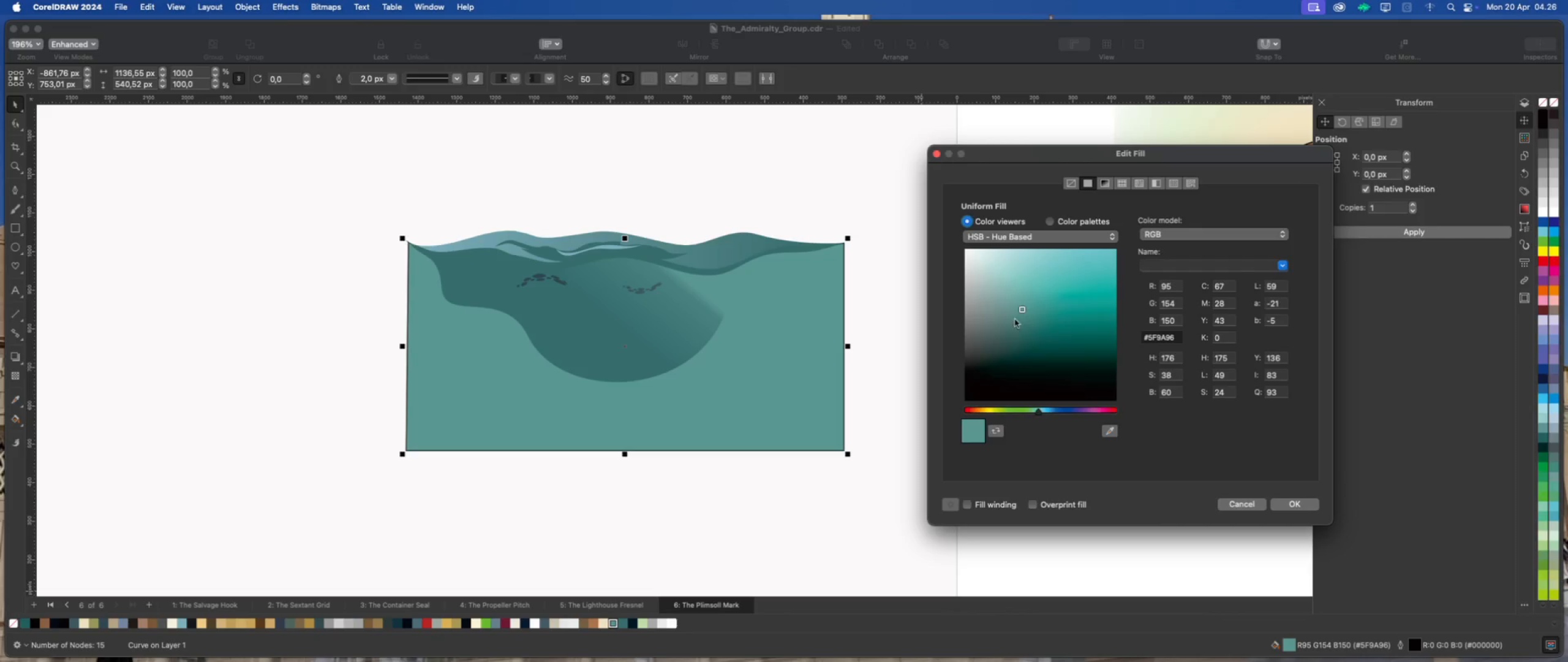 
left_click([1012, 303])
 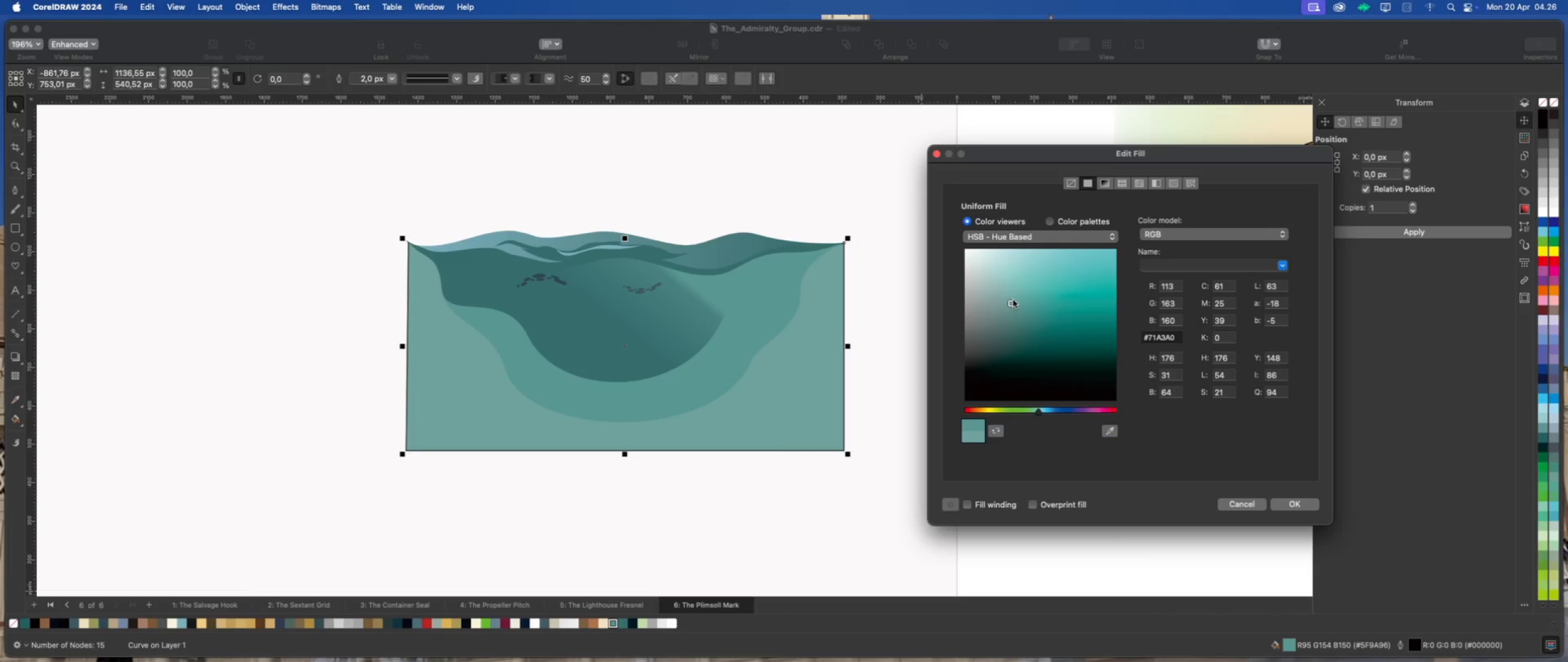 
left_click([1006, 294])
 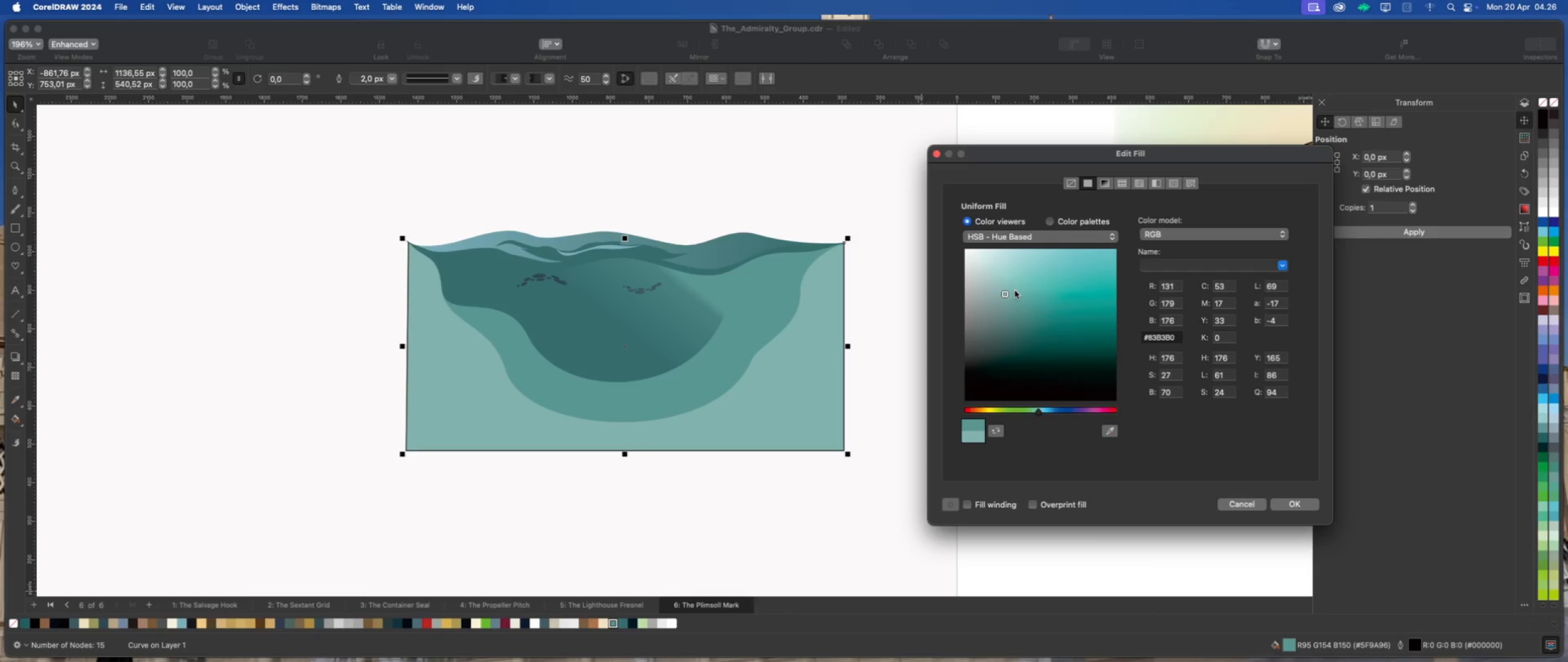 
left_click([1017, 297])
 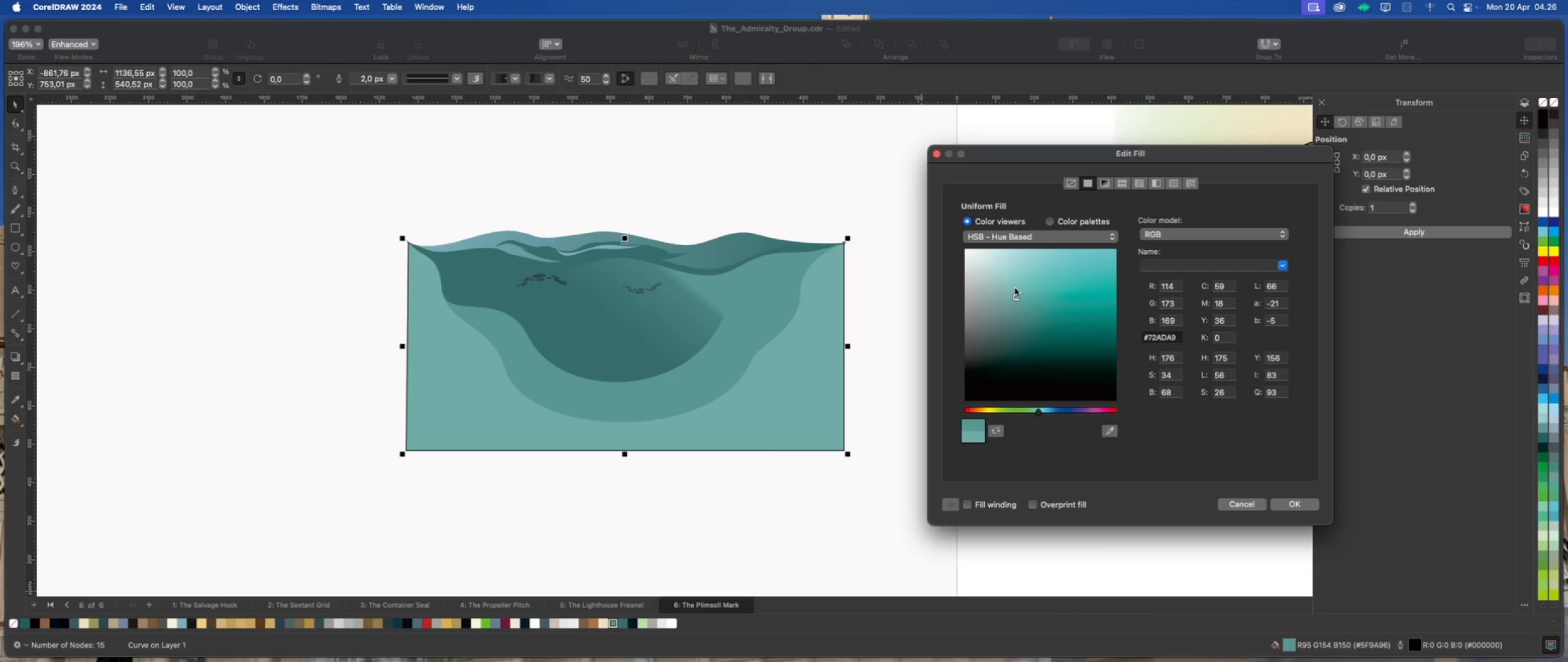 
left_click([1015, 288])
 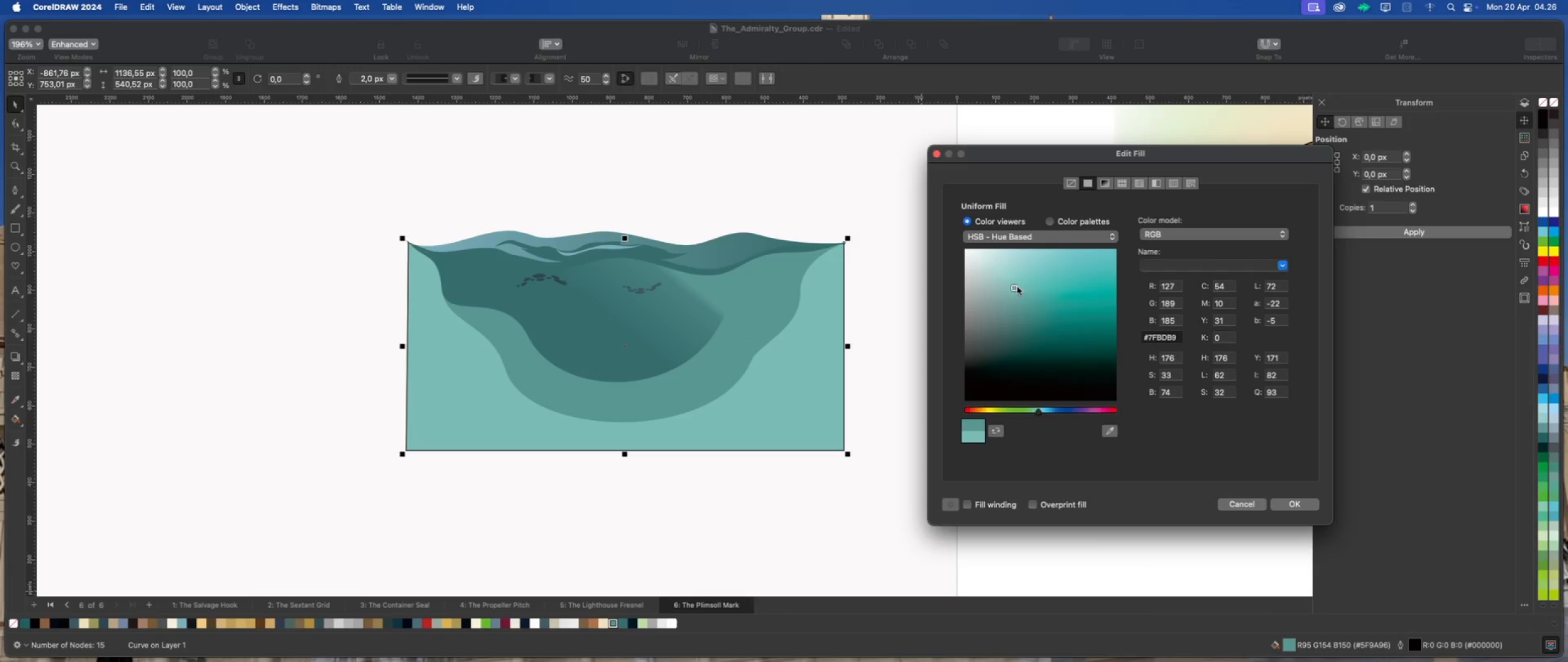 
left_click([1013, 293])
 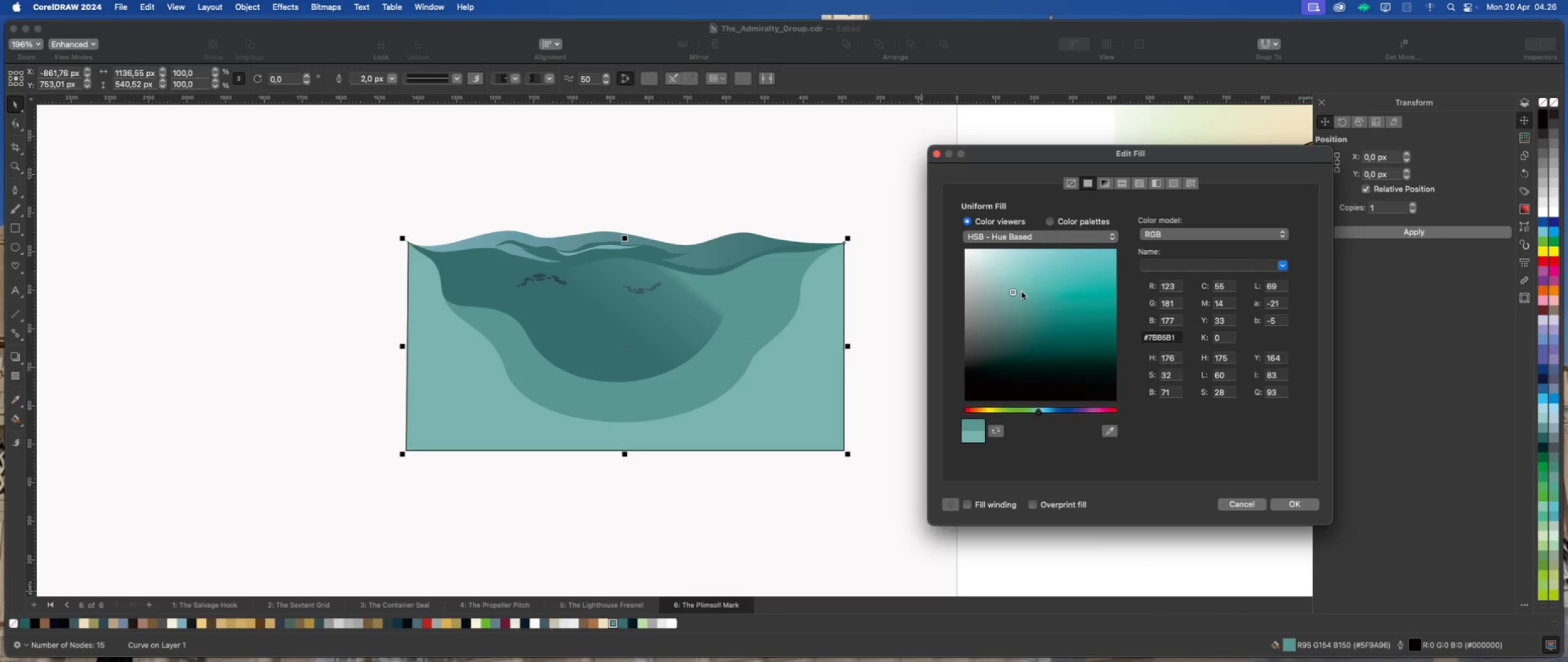 
left_click([1025, 290])
 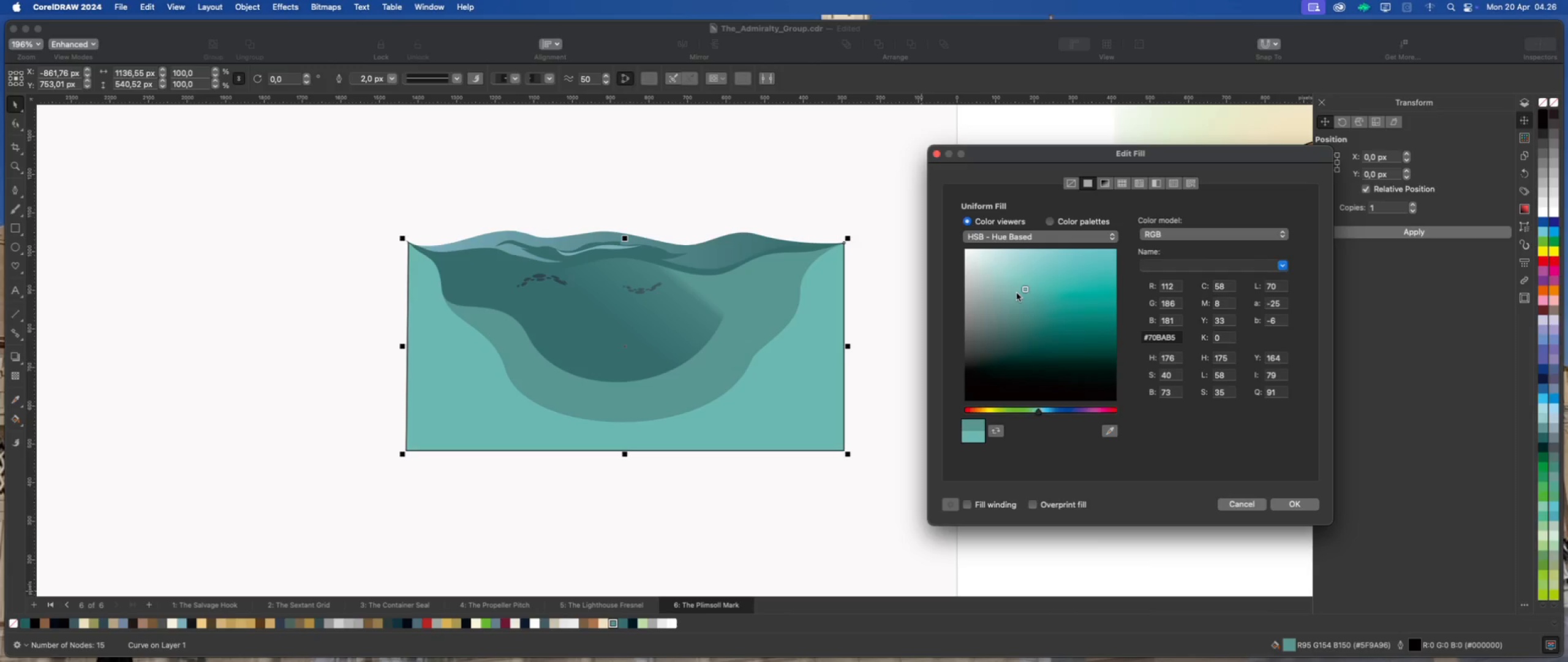 
left_click([1017, 293])
 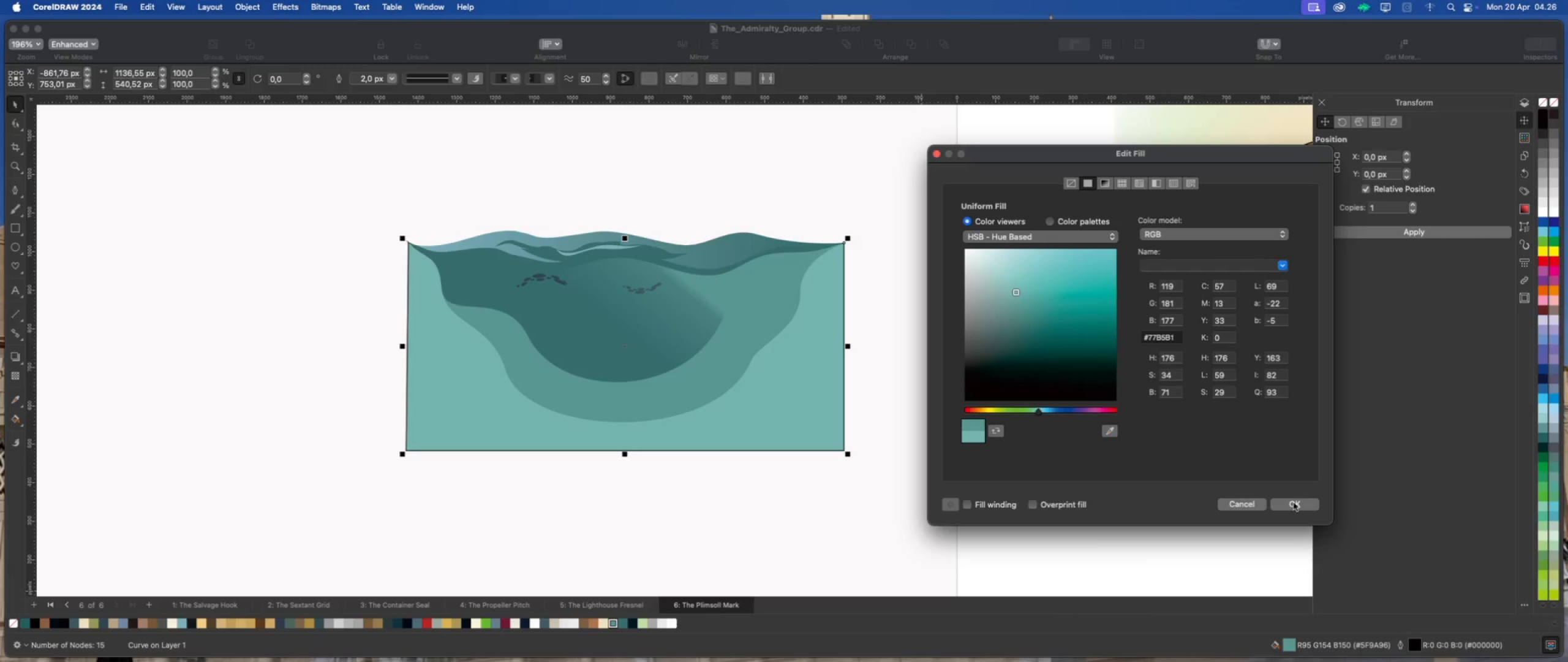 
left_click([1296, 505])
 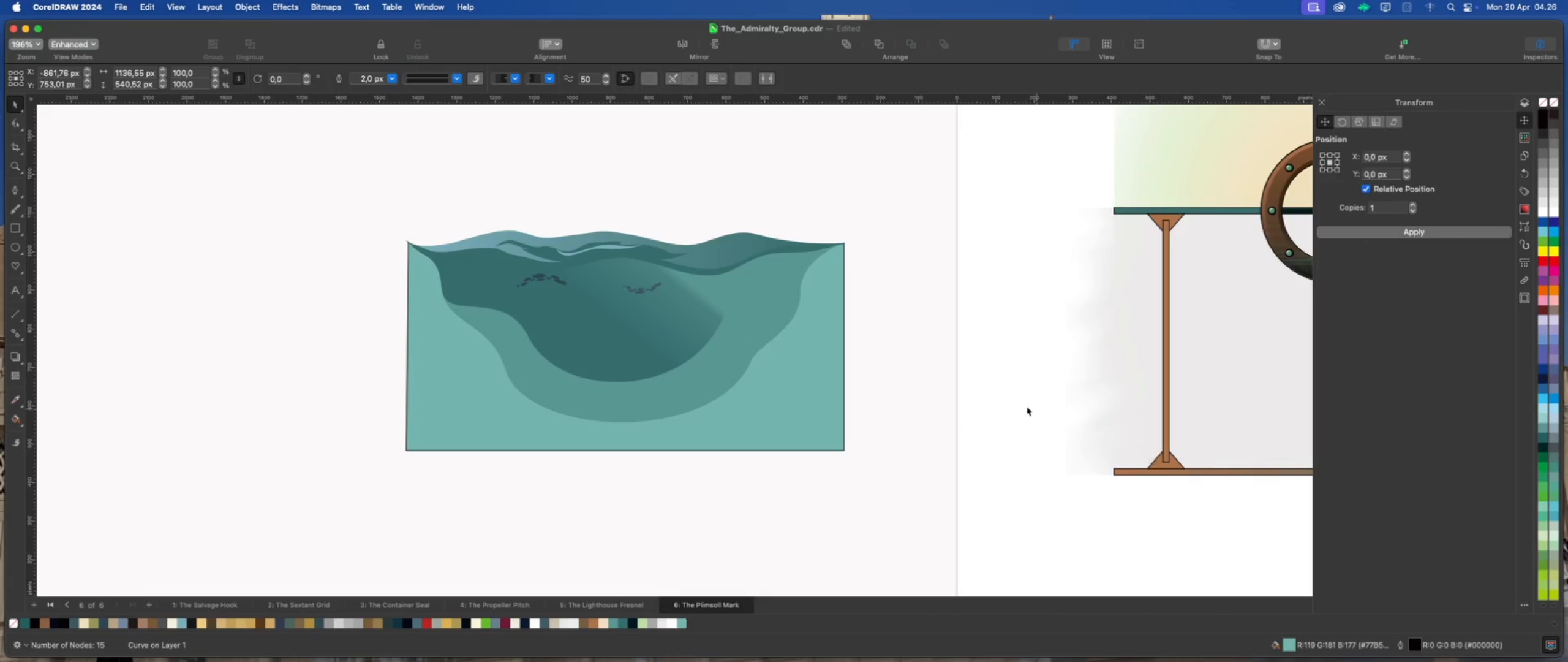 
left_click([1012, 399])
 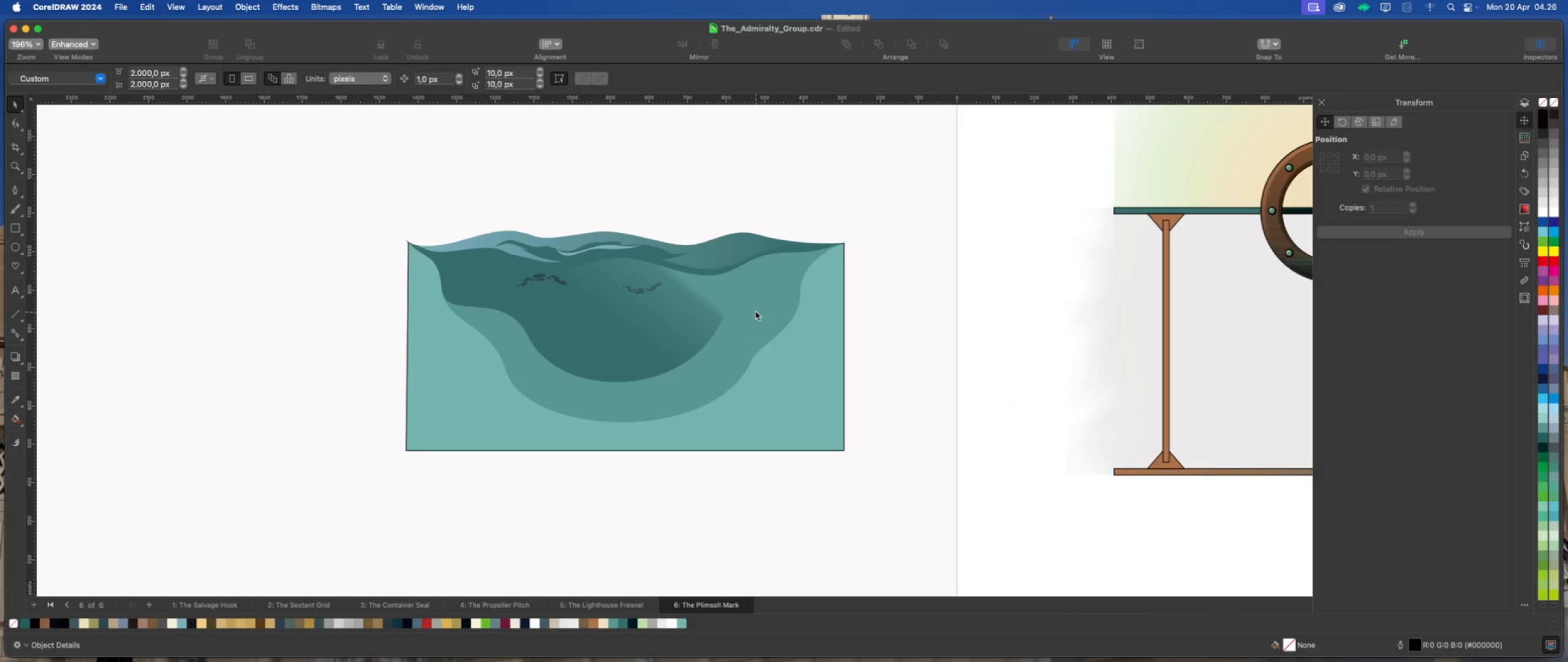 
left_click([755, 311])
 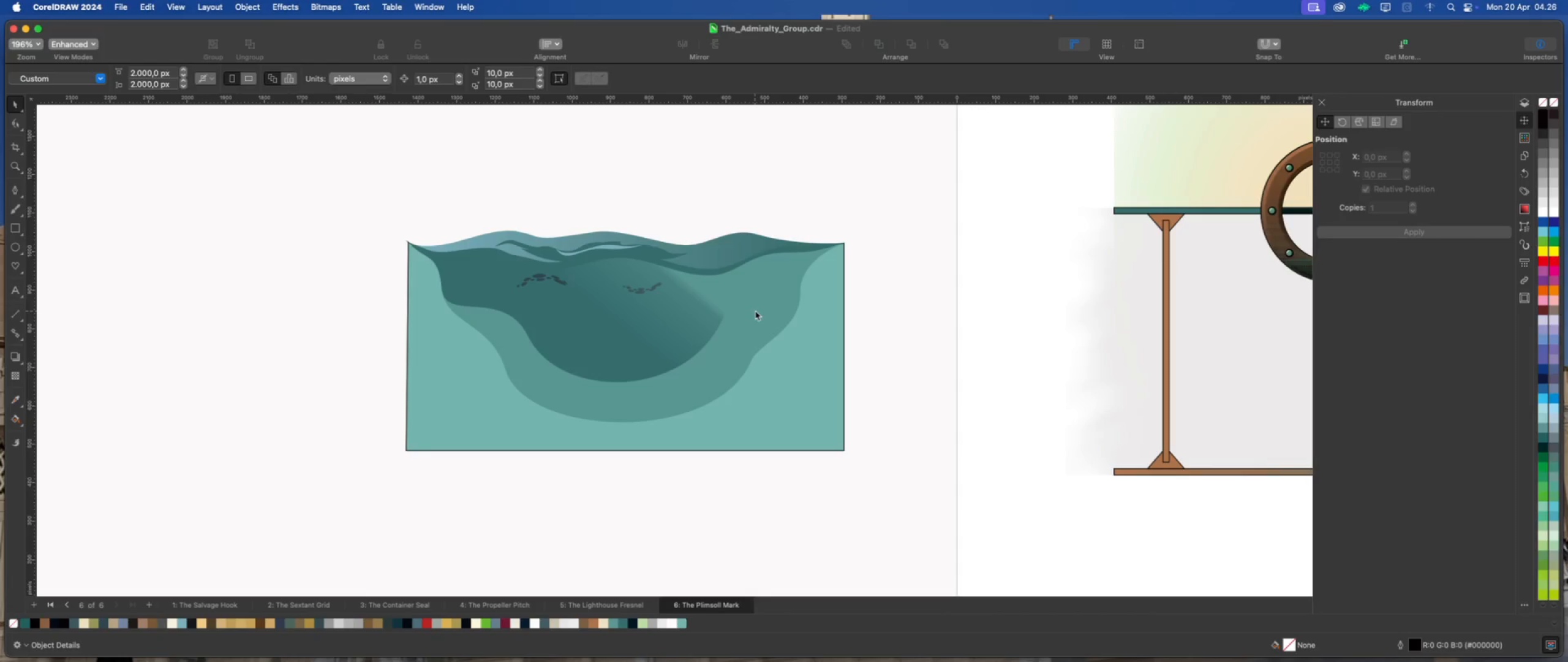 
scroll: coordinate [754, 311], scroll_direction: down, amount: 2.0
 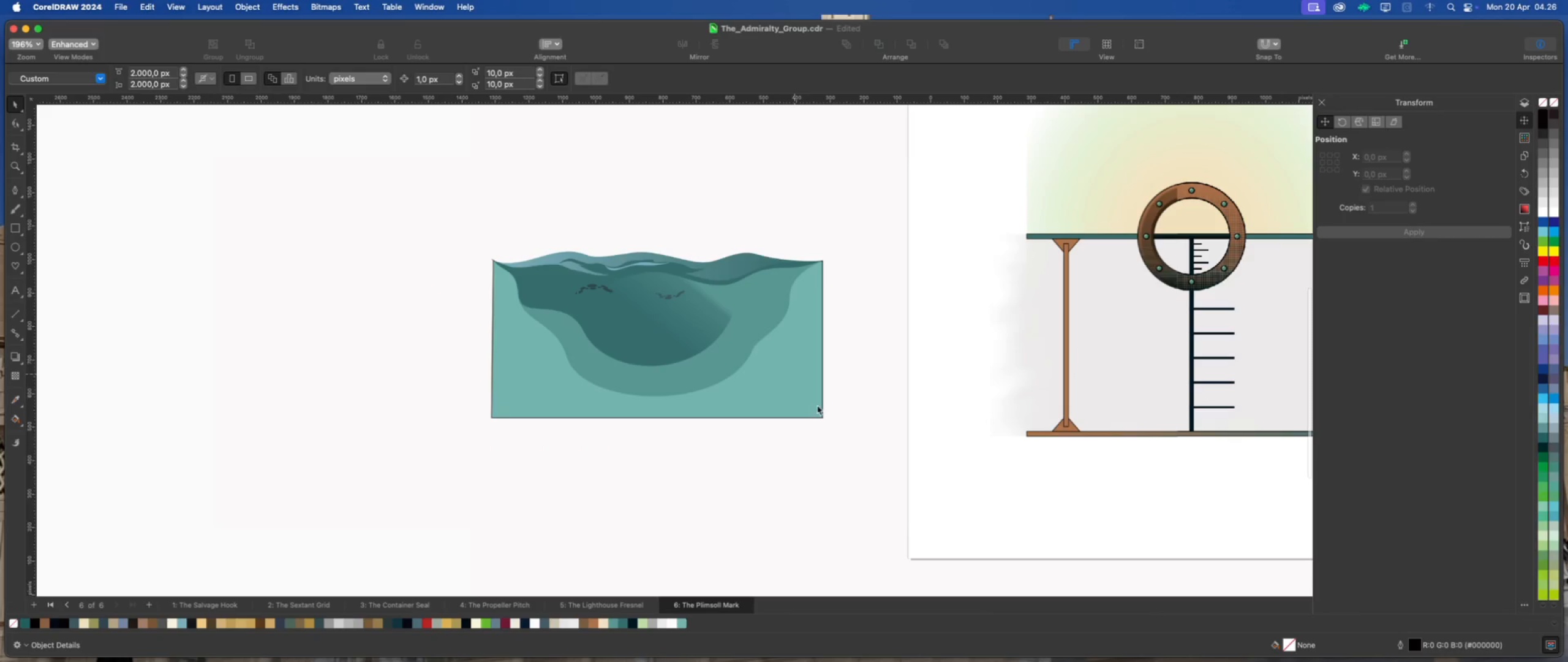 
left_click([815, 403])
 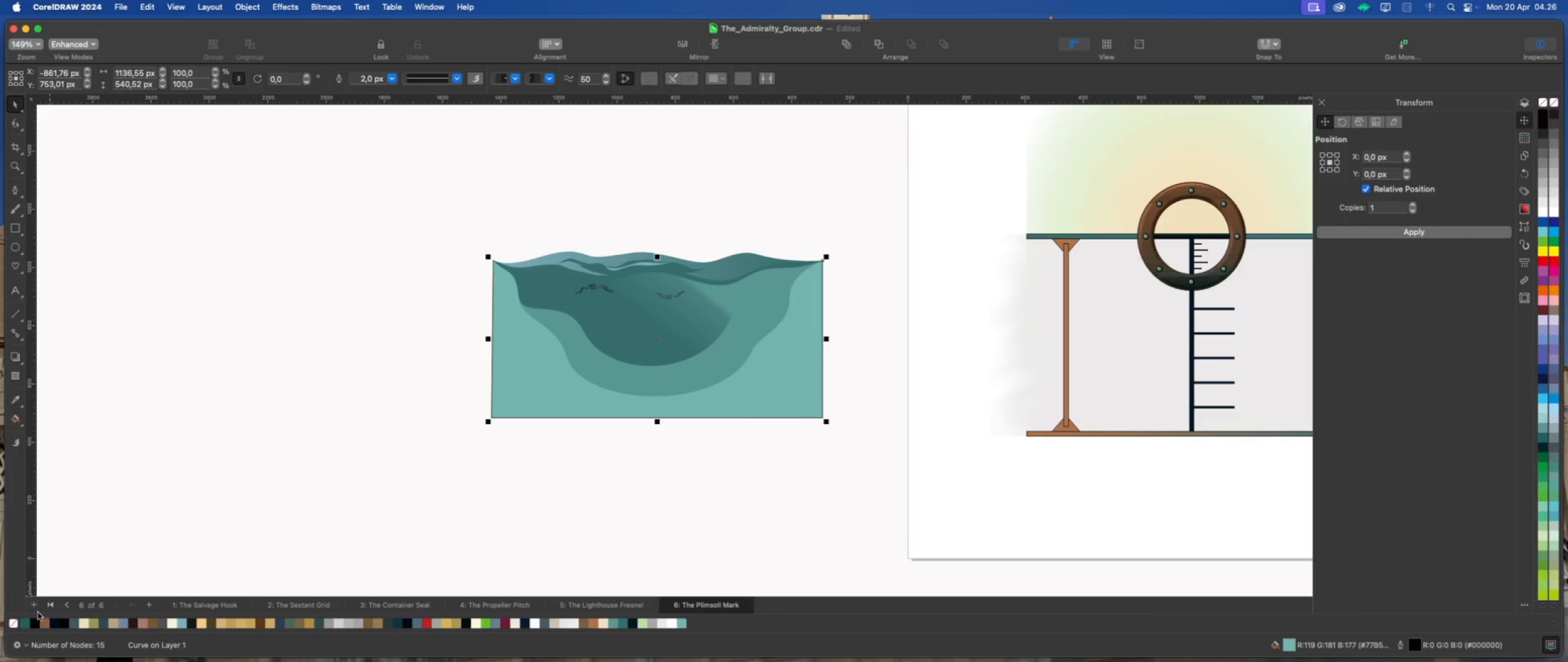 
wait(6.4)
 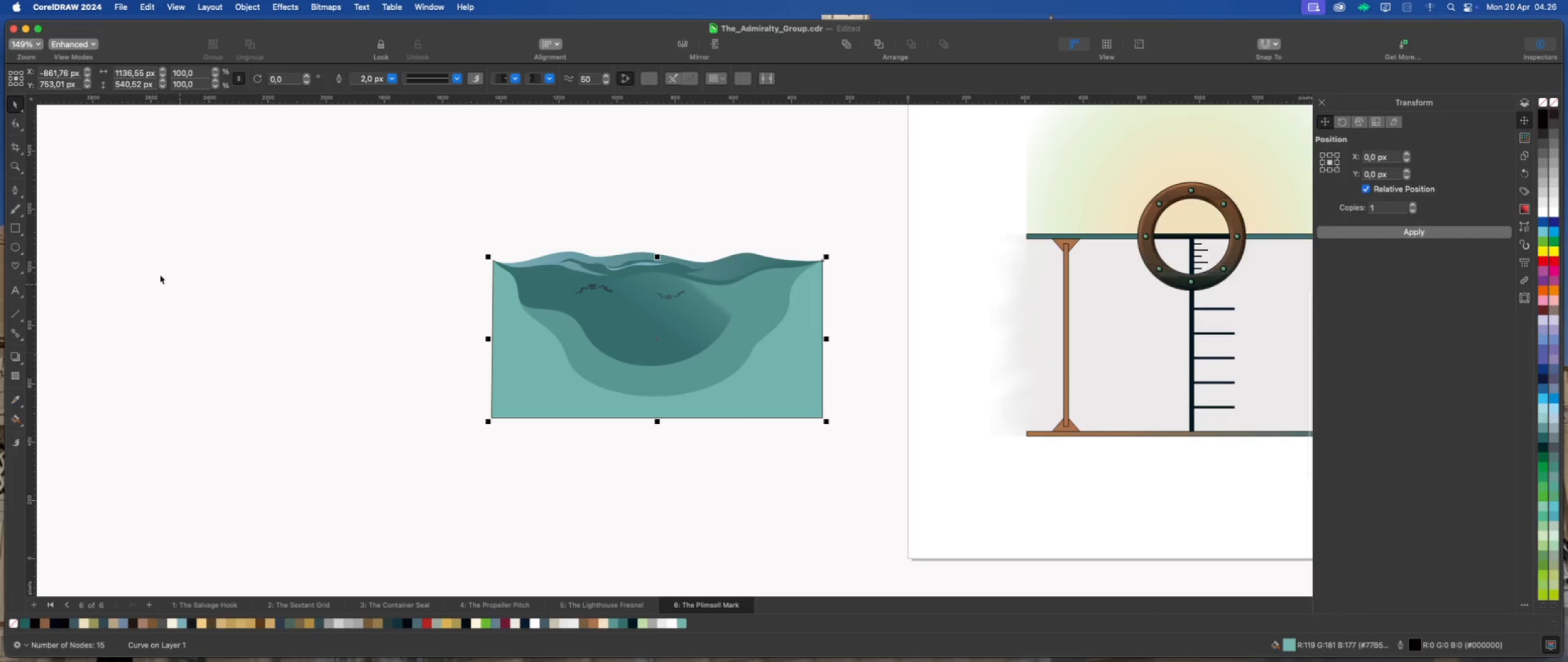 
left_click([45, 585])
 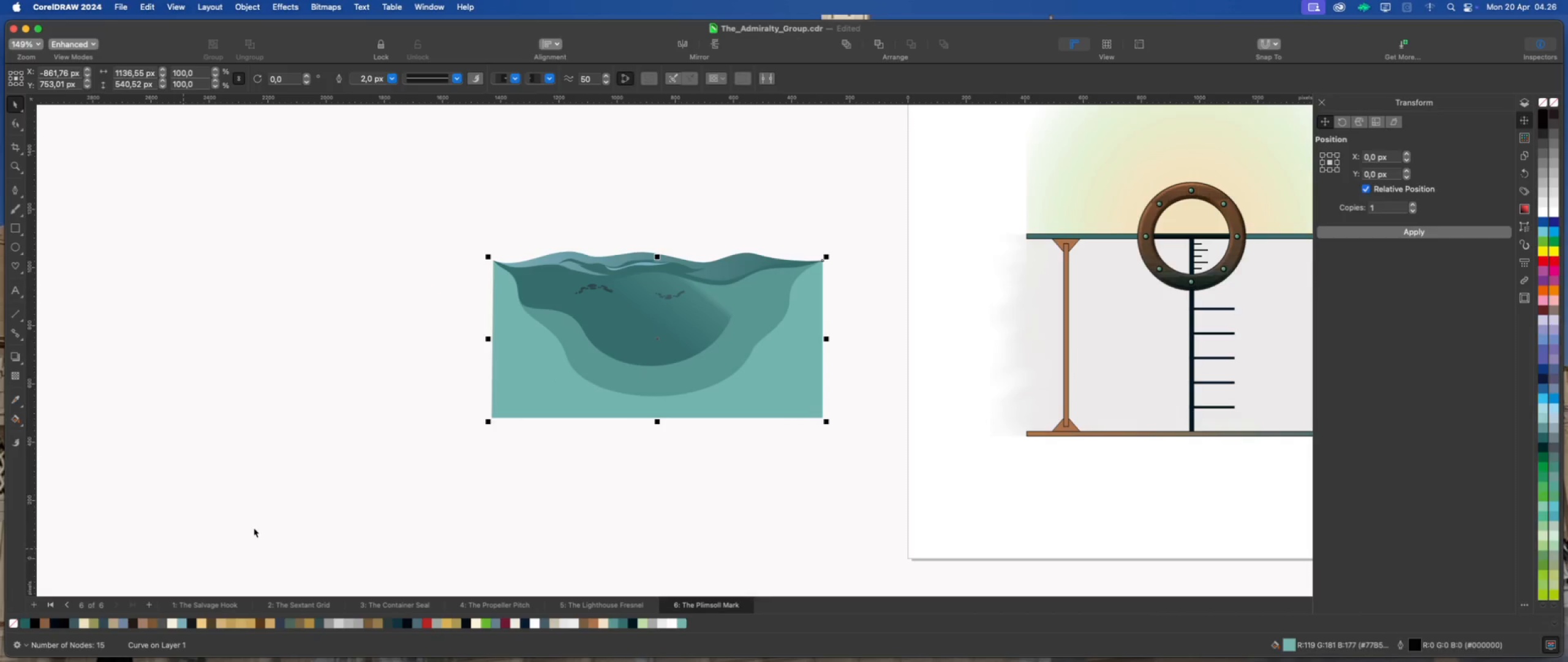 
left_click([254, 528])
 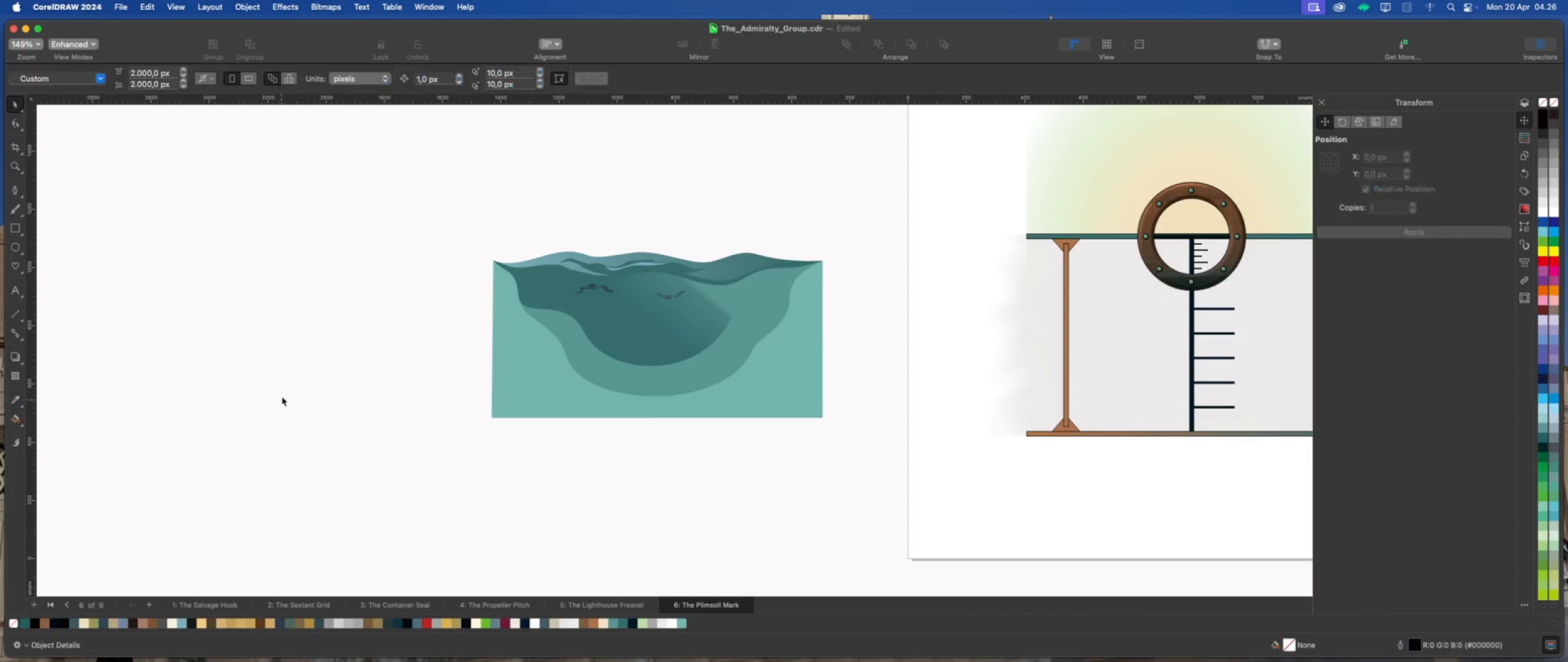 
scroll: coordinate [282, 395], scroll_direction: down, amount: 2.0
 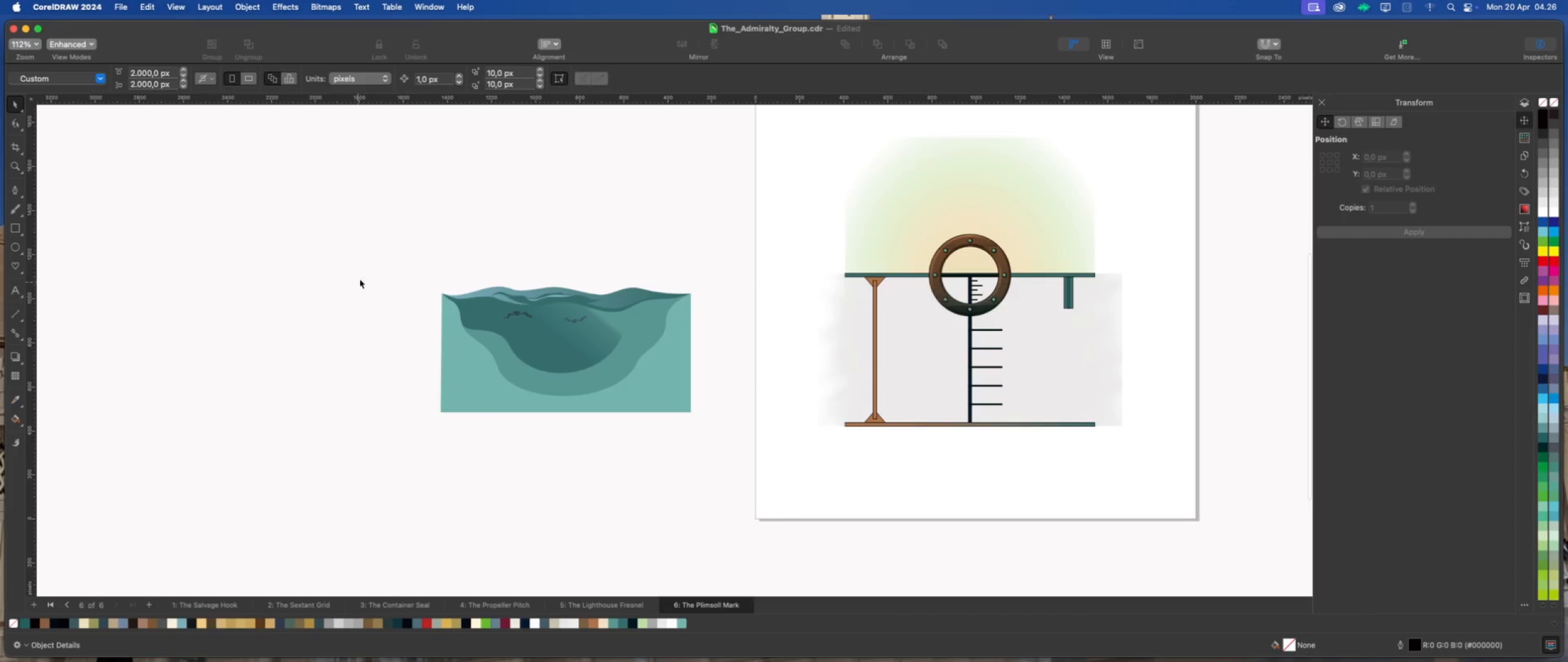 
left_click_drag(start_coordinate=[376, 253], to_coordinate=[712, 444])
 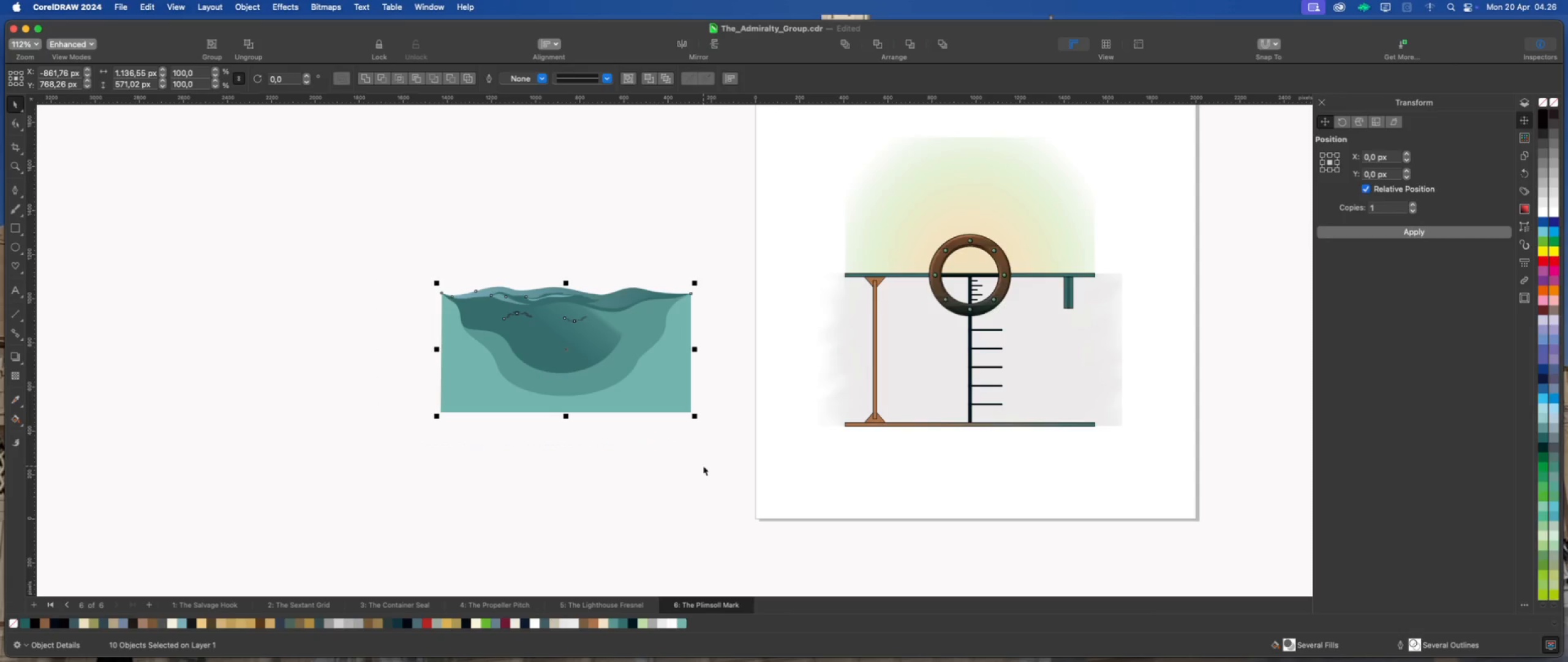 
wait(5.39)
 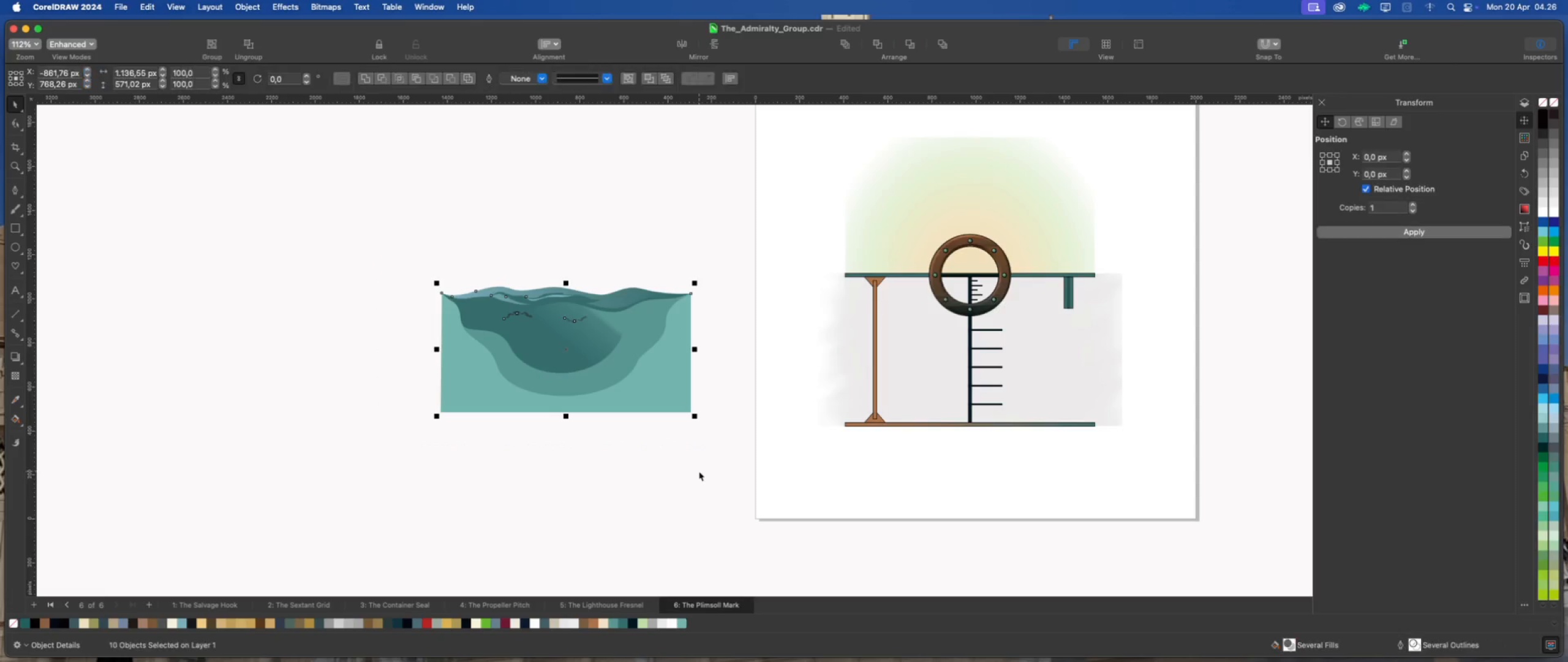 
key(Meta+G)
 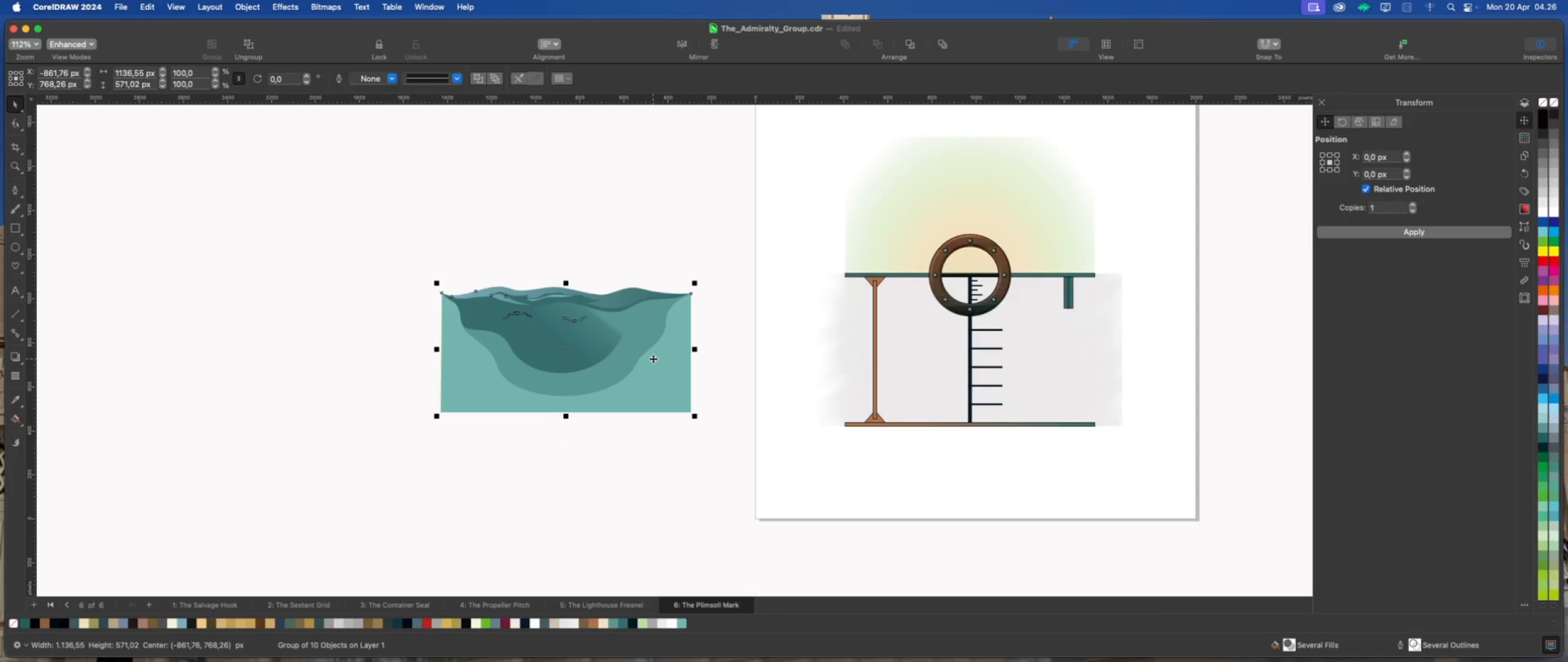 
right_click([653, 359])
 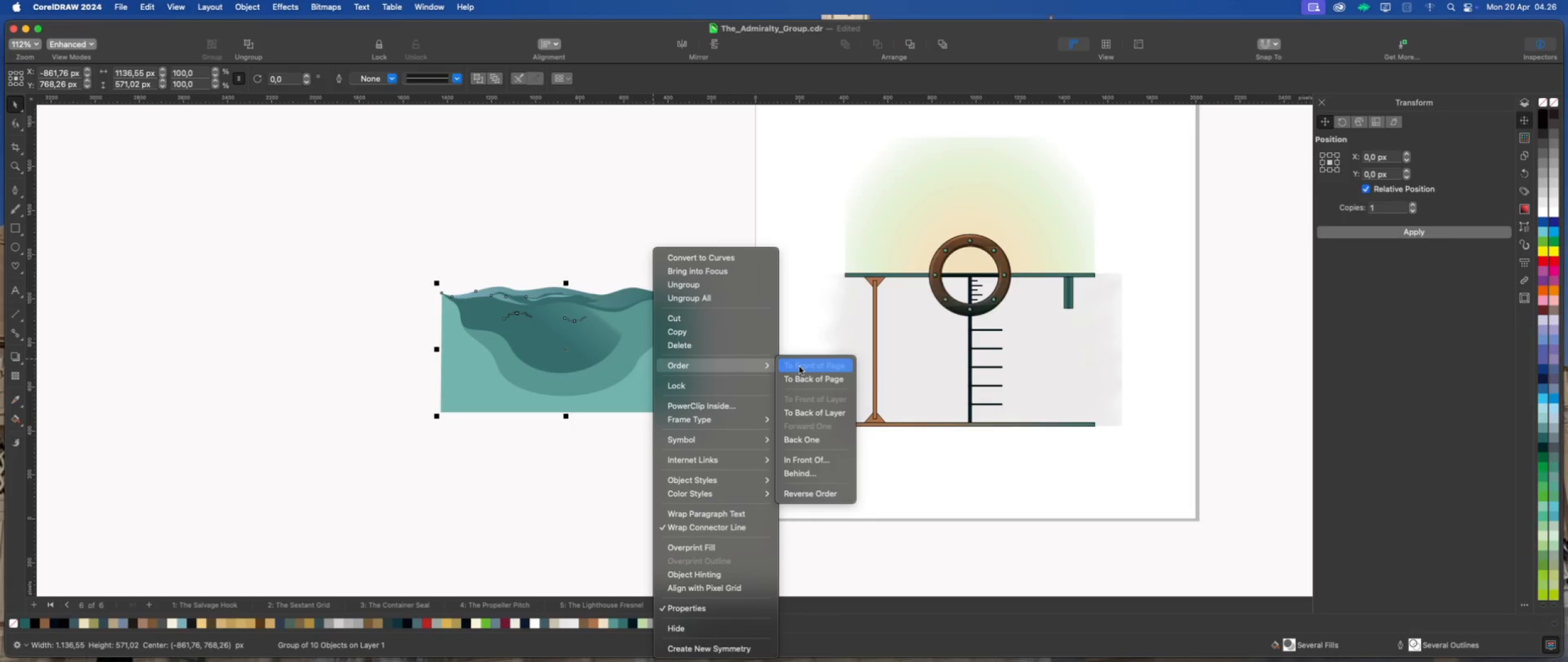 
left_click([661, 224])
 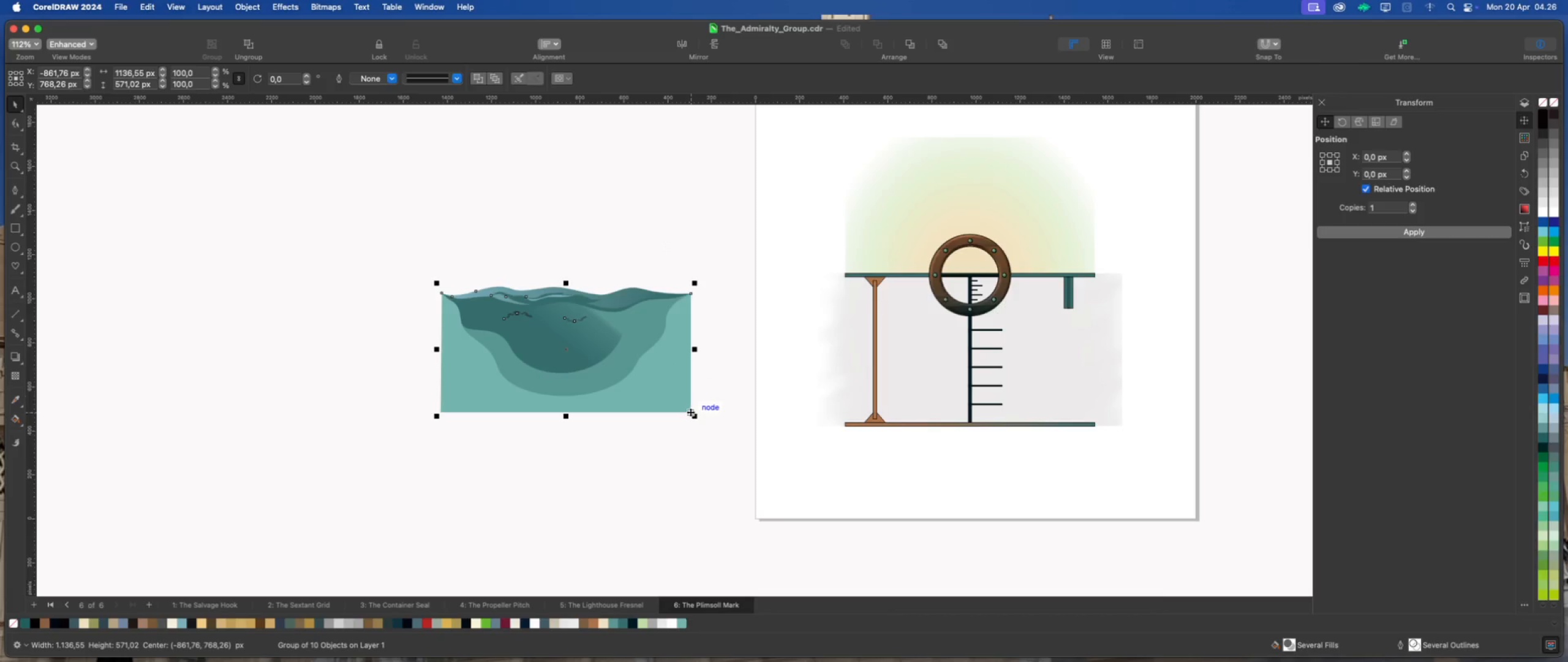 
left_click_drag(start_coordinate=[690, 411], to_coordinate=[1122, 427])
 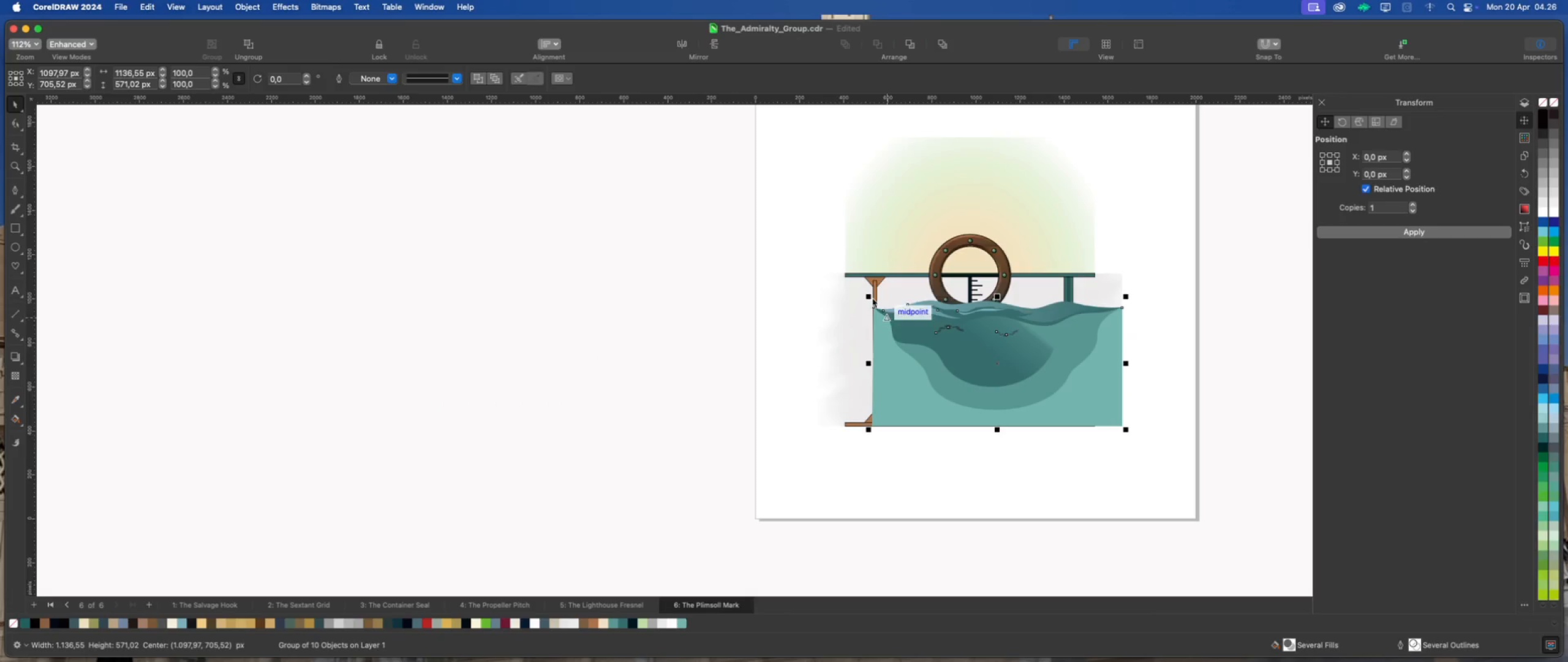 
left_click_drag(start_coordinate=[868, 295], to_coordinate=[781, 277])
 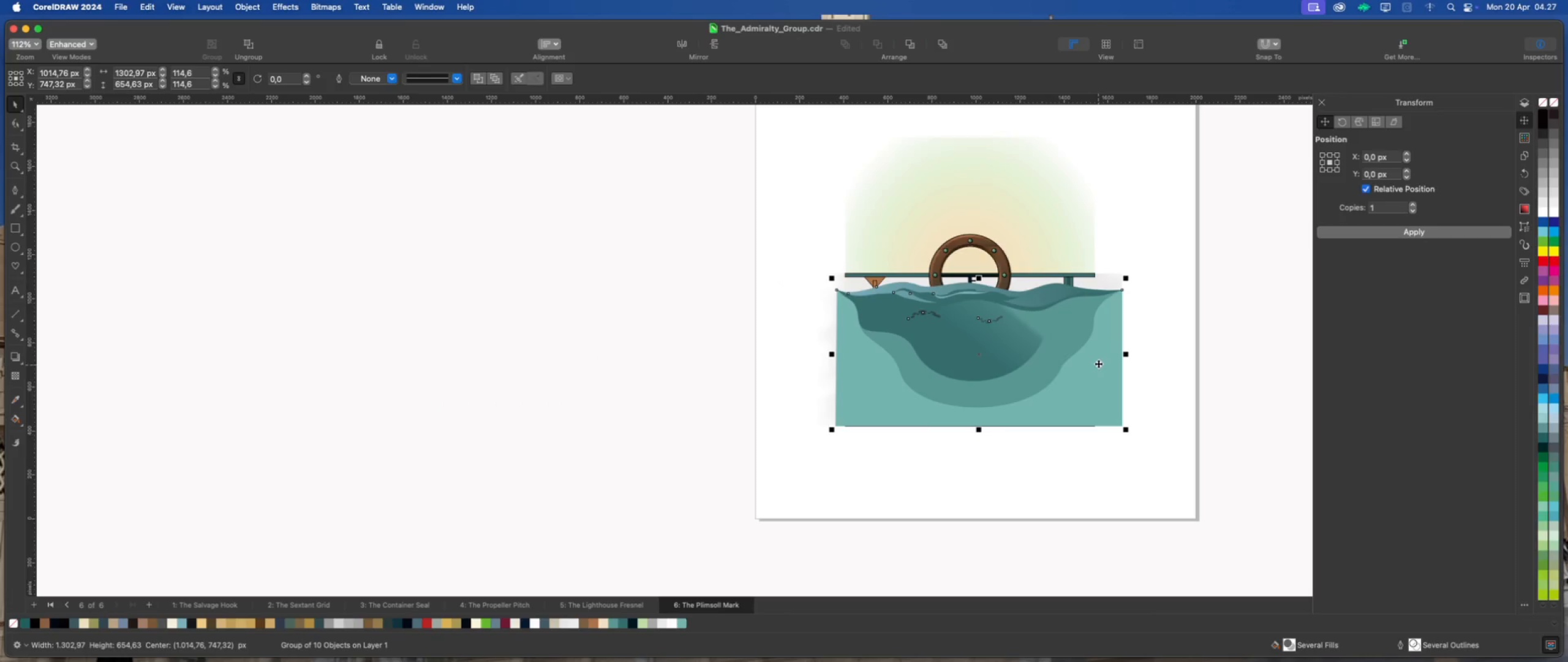 
scroll: coordinate [1136, 329], scroll_direction: up, amount: 1.0
 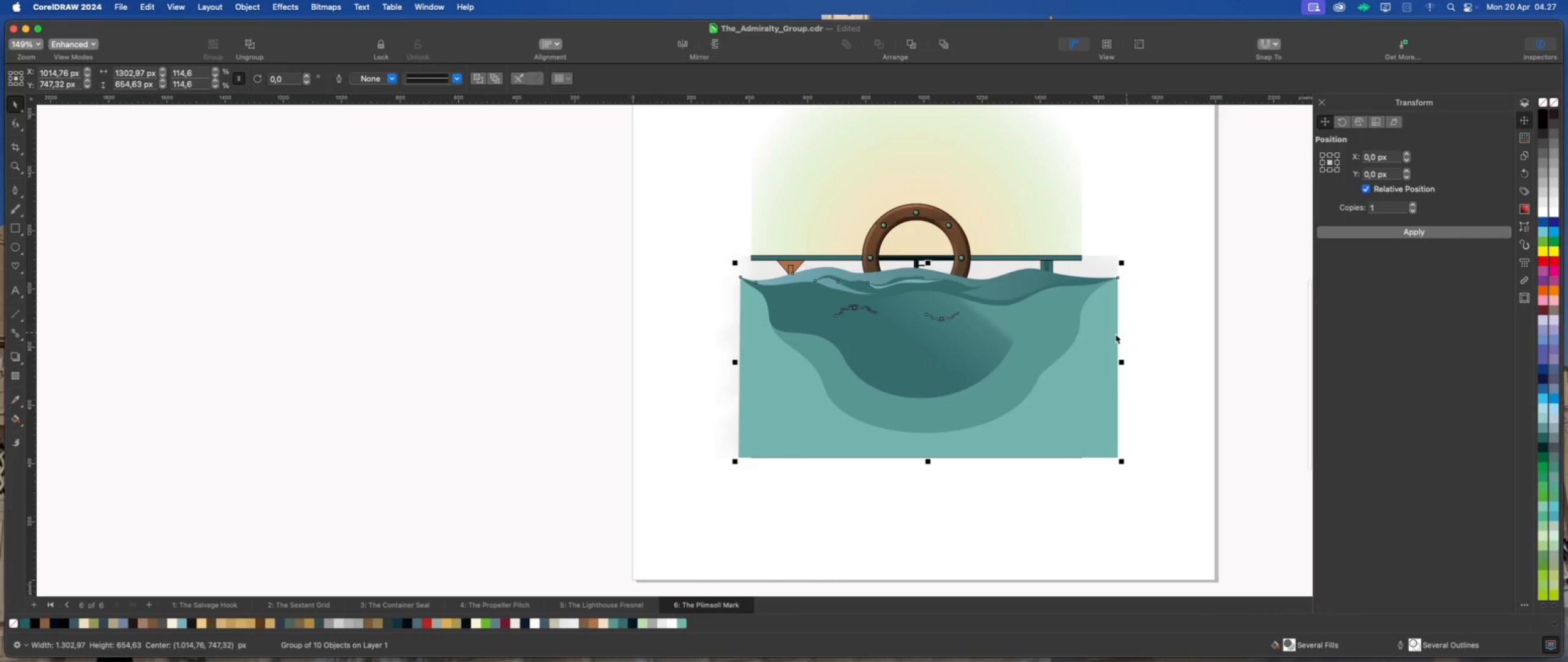 
left_click_drag(start_coordinate=[1080, 337], to_coordinate=[1063, 337])
 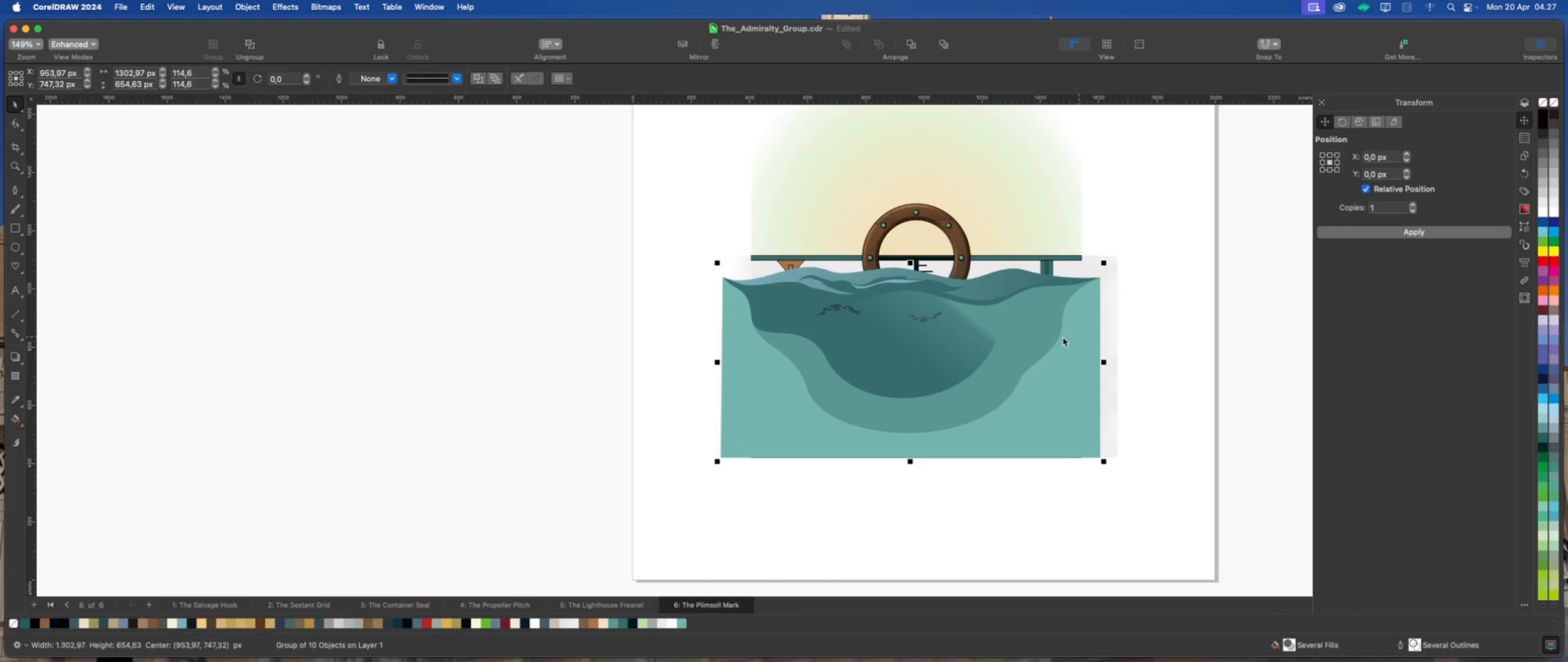 
hold_key(key=ShiftLeft, duration=2.28)
 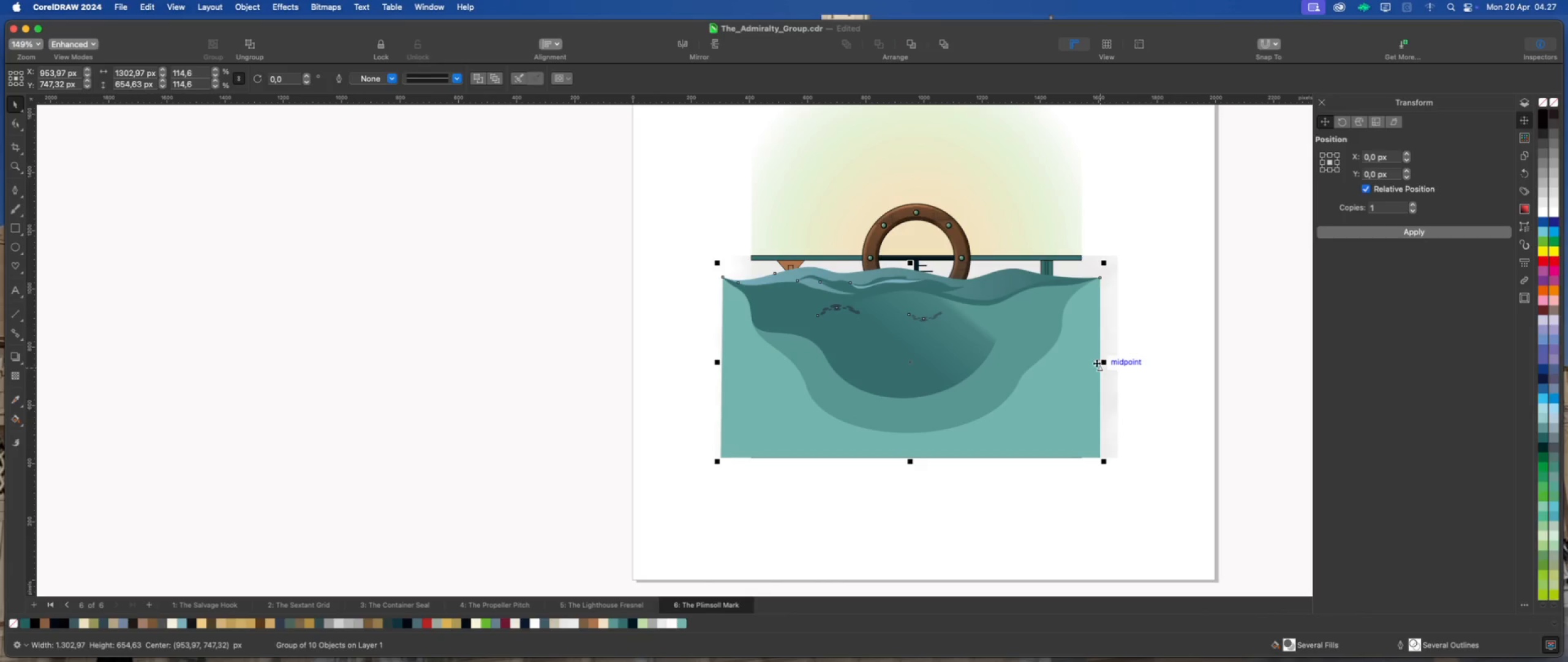 
key(Meta+Z)
 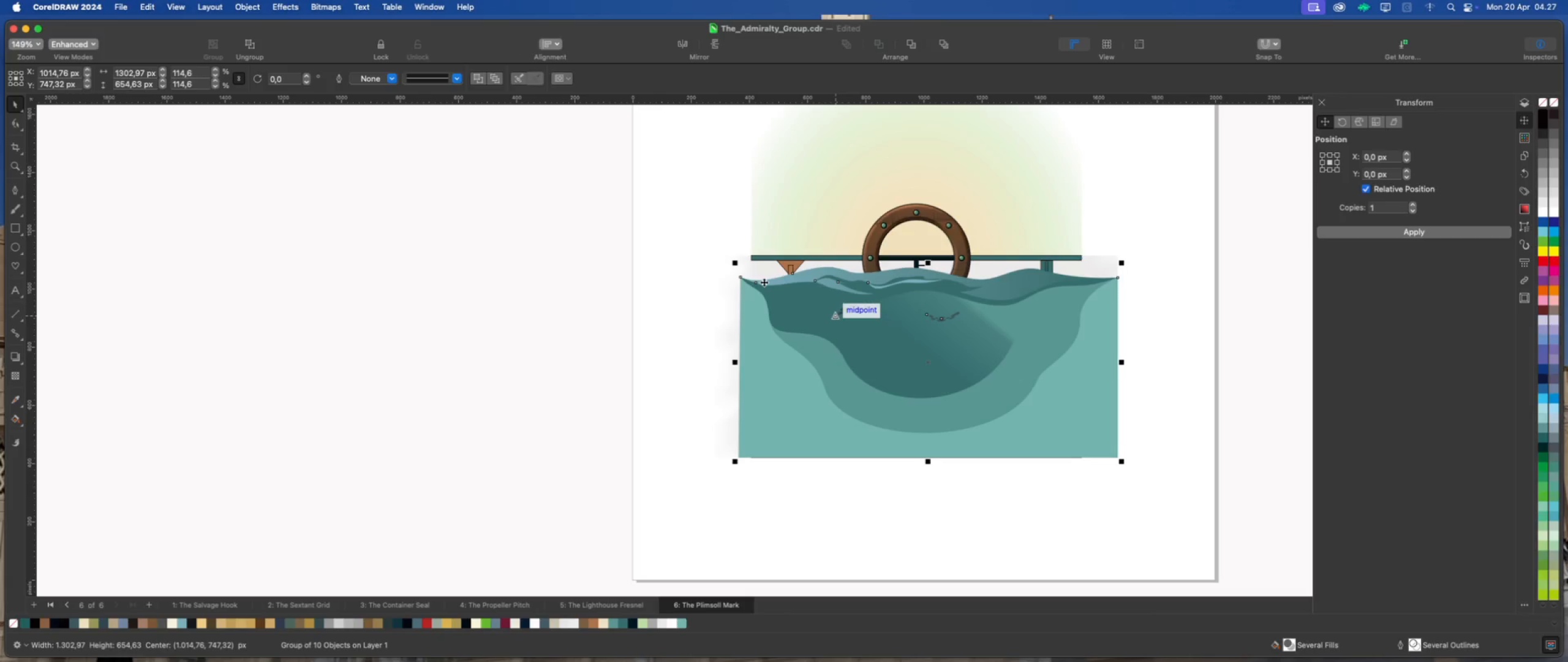 
left_click([755, 265])
 